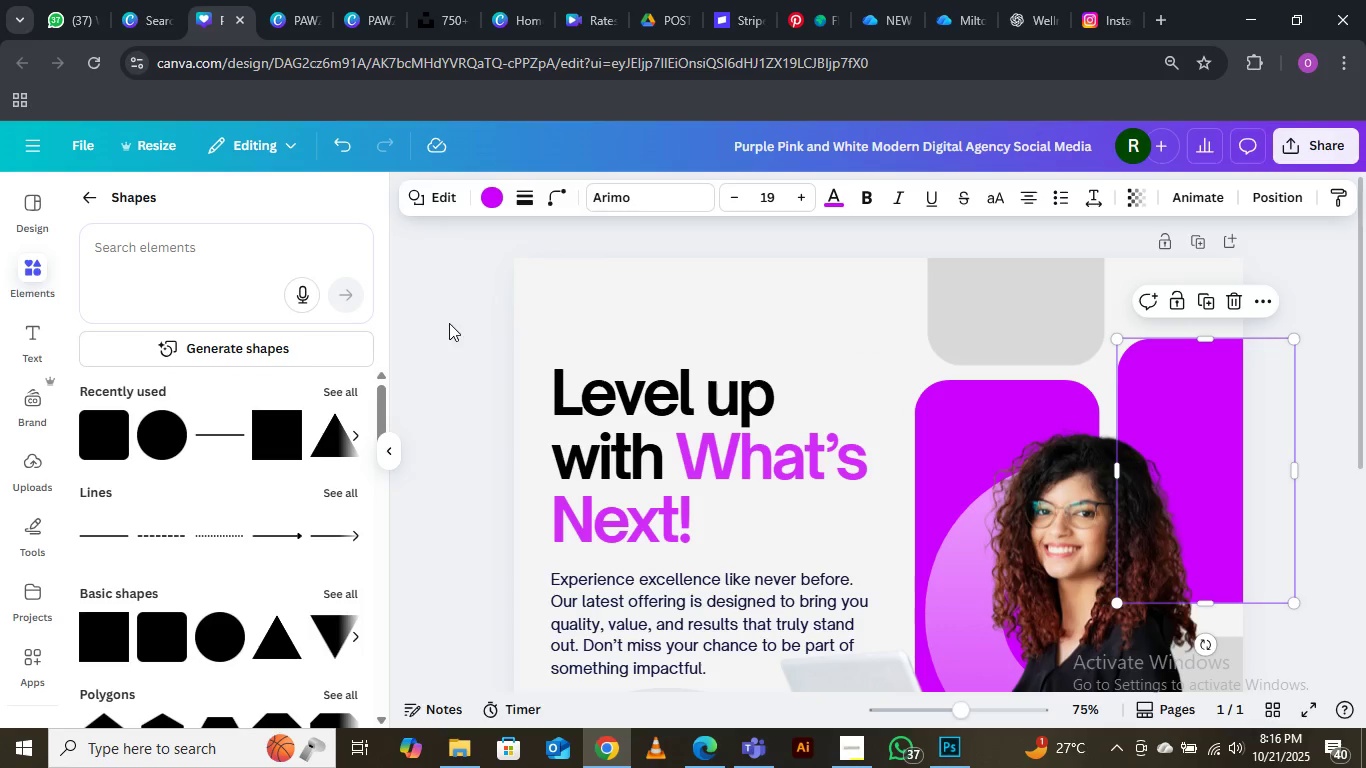 
left_click([605, 306])
 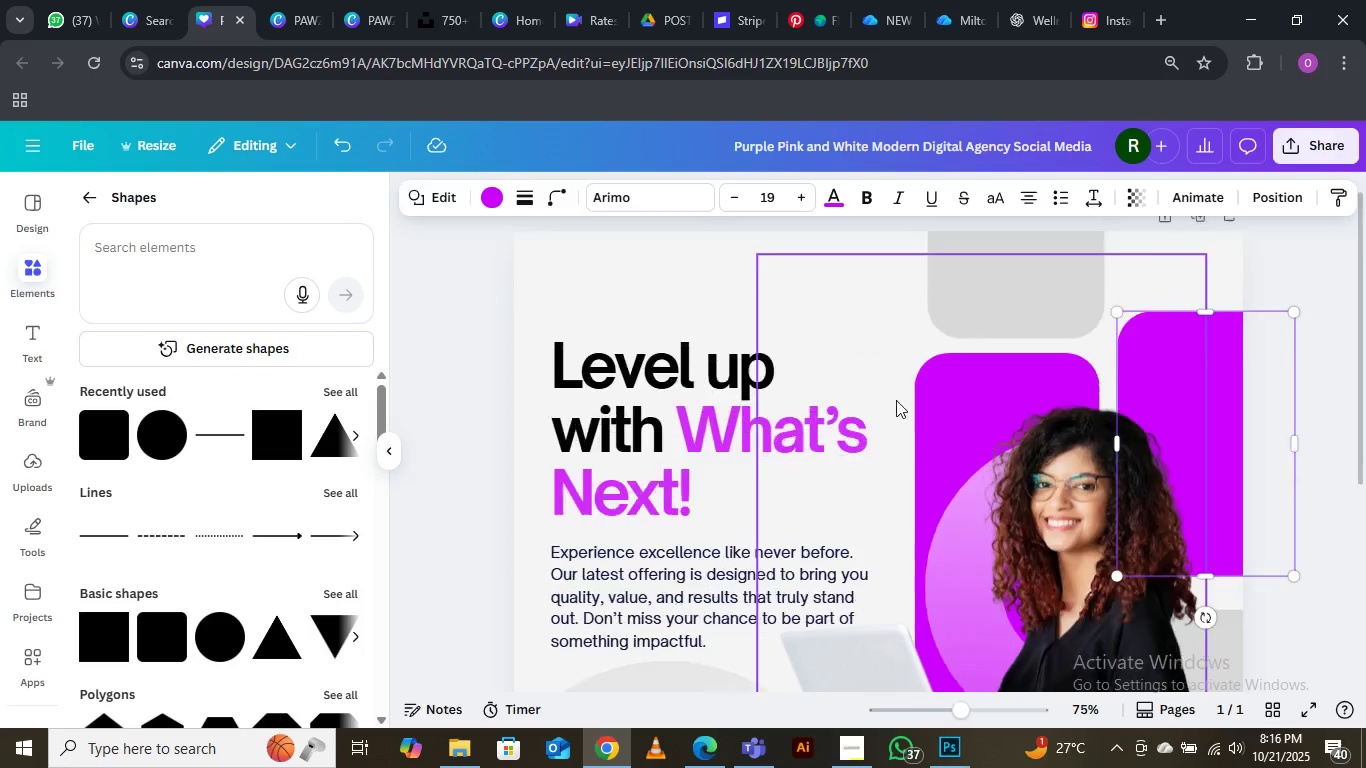 
scroll: coordinate [896, 400], scroll_direction: down, amount: 4.0
 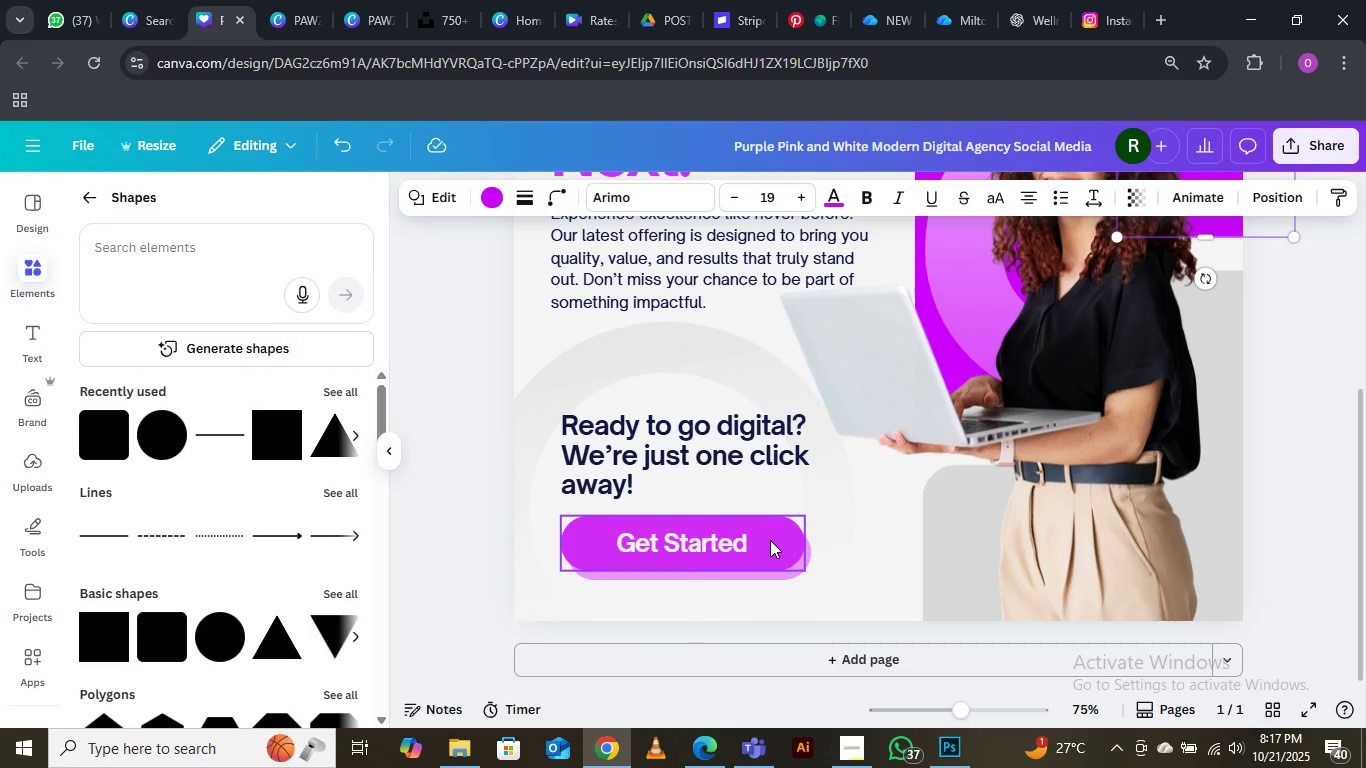 
left_click([770, 540])
 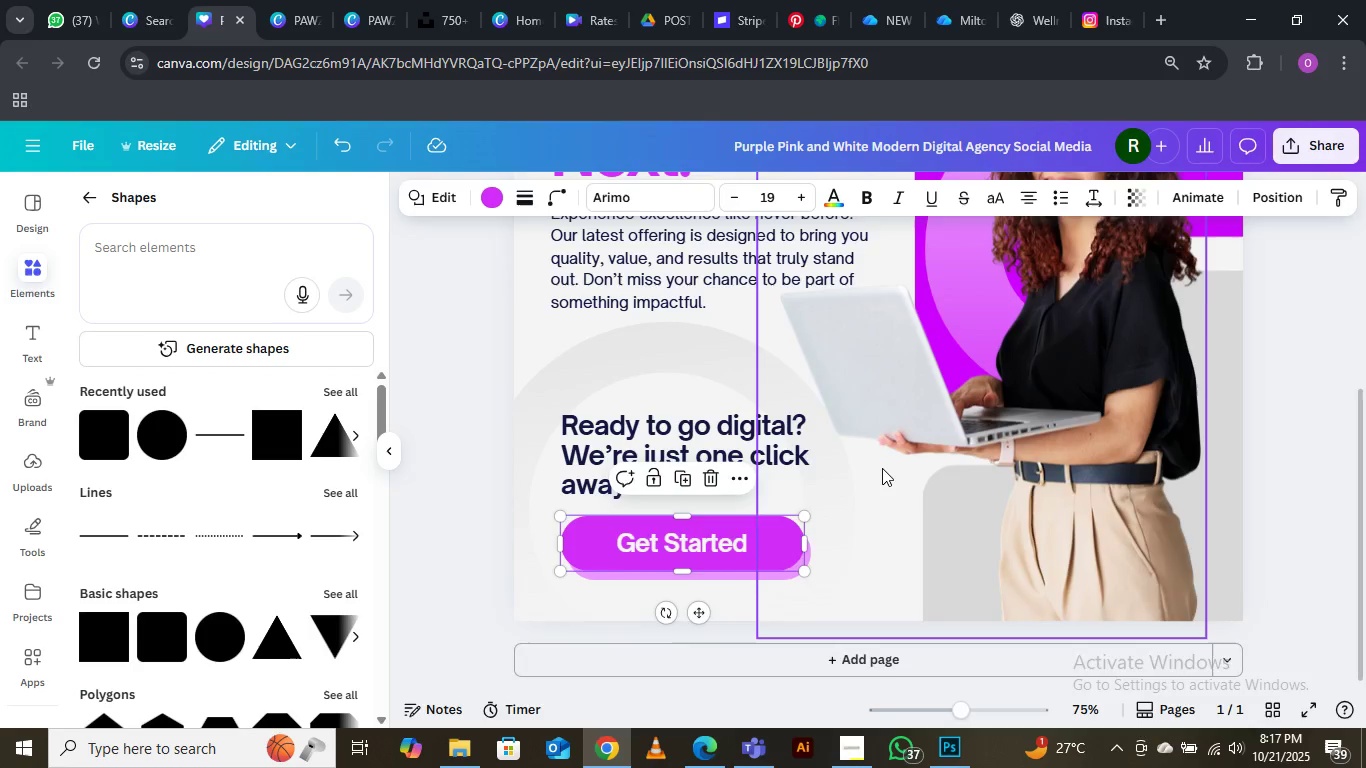 
scroll: coordinate [882, 468], scroll_direction: up, amount: 3.0
 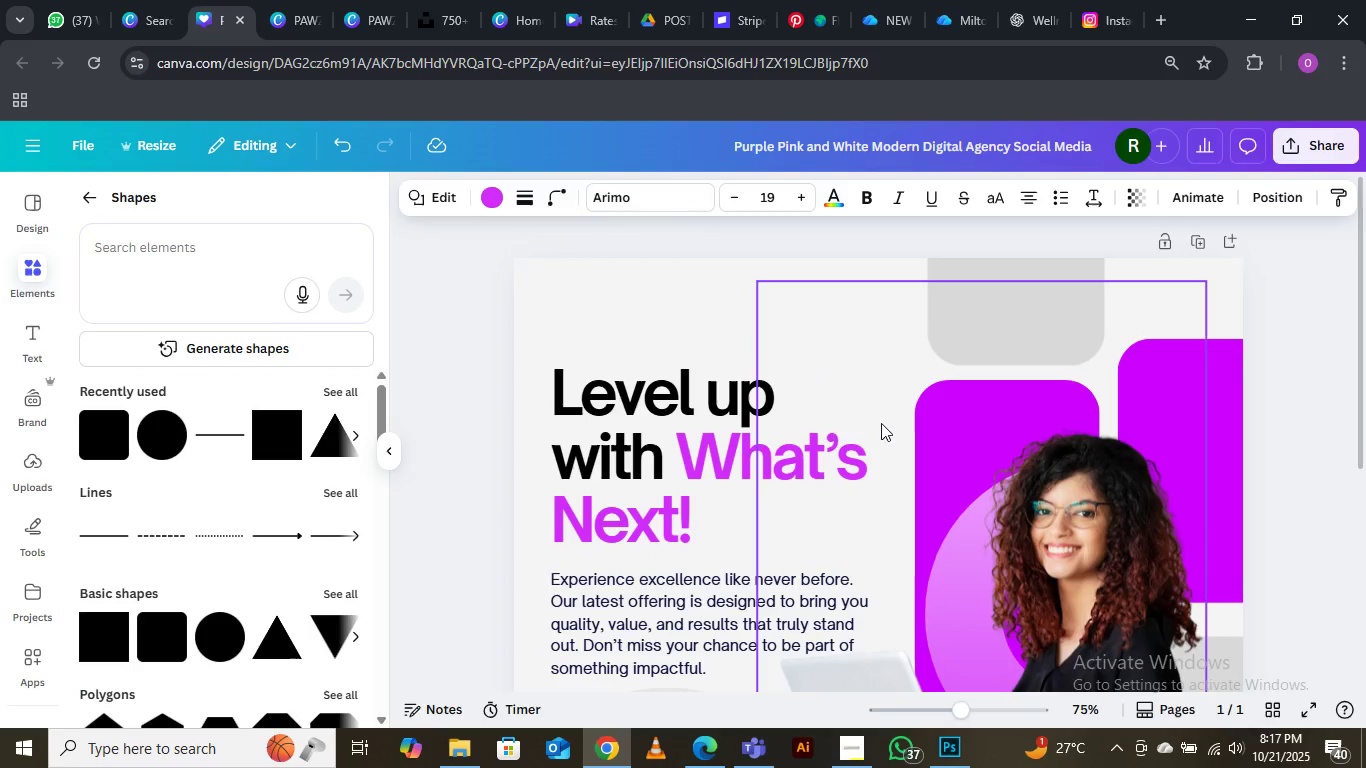 
scroll: coordinate [925, 521], scroll_direction: down, amount: 6.0
 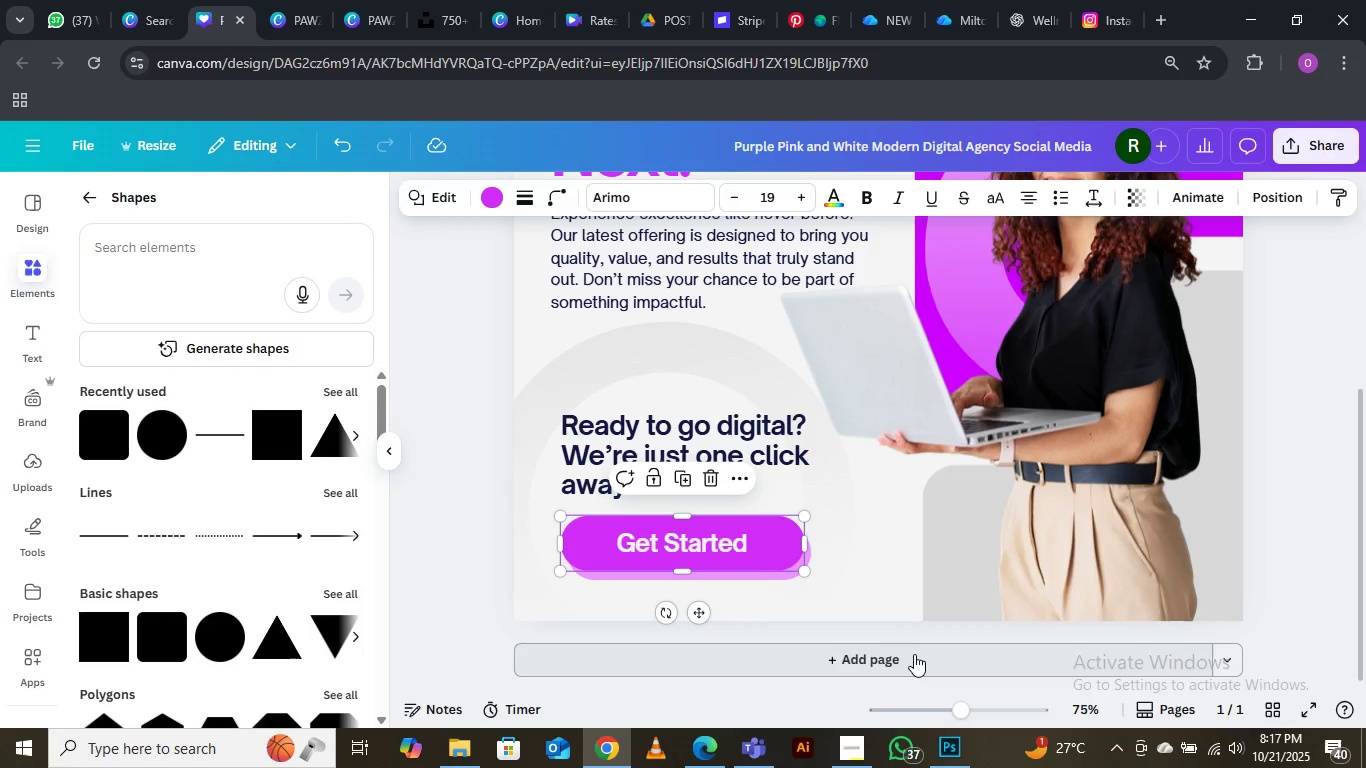 
left_click([914, 654])
 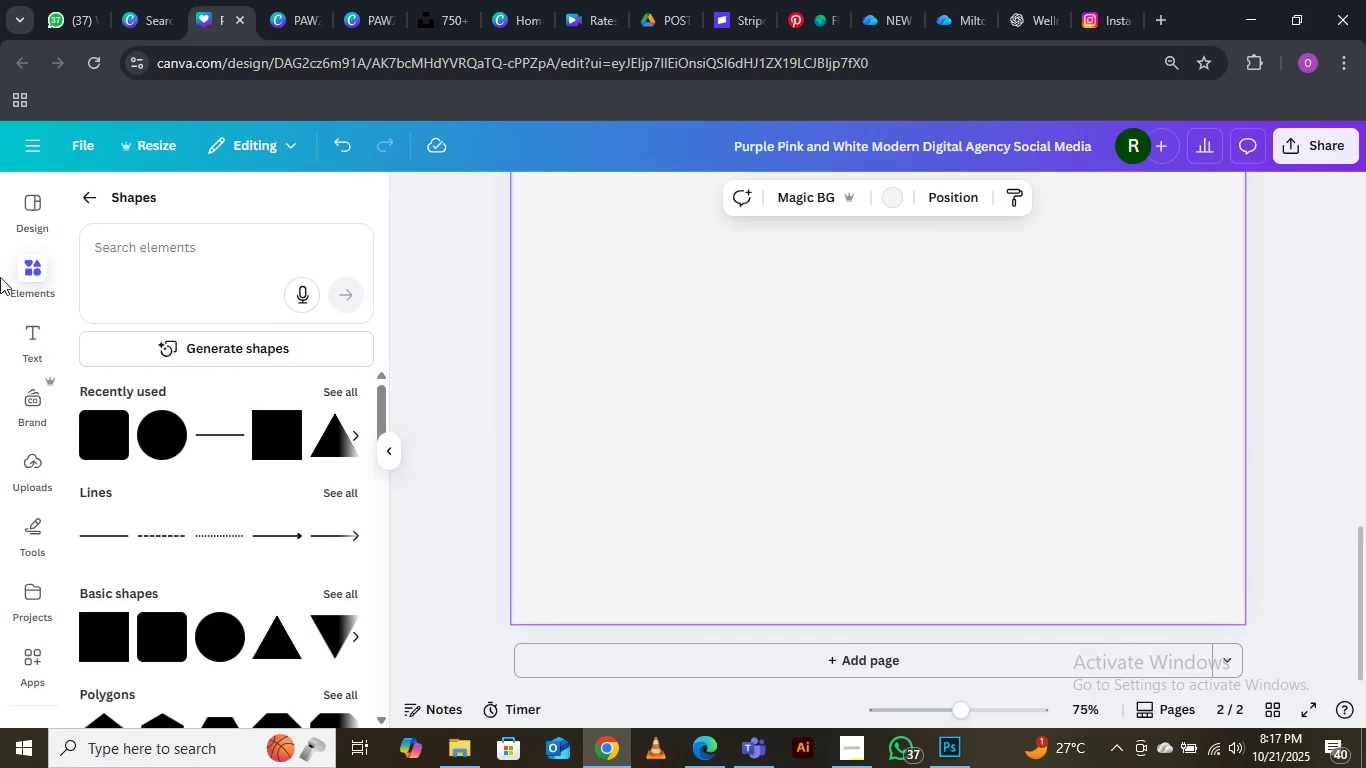 
left_click([38, 204])
 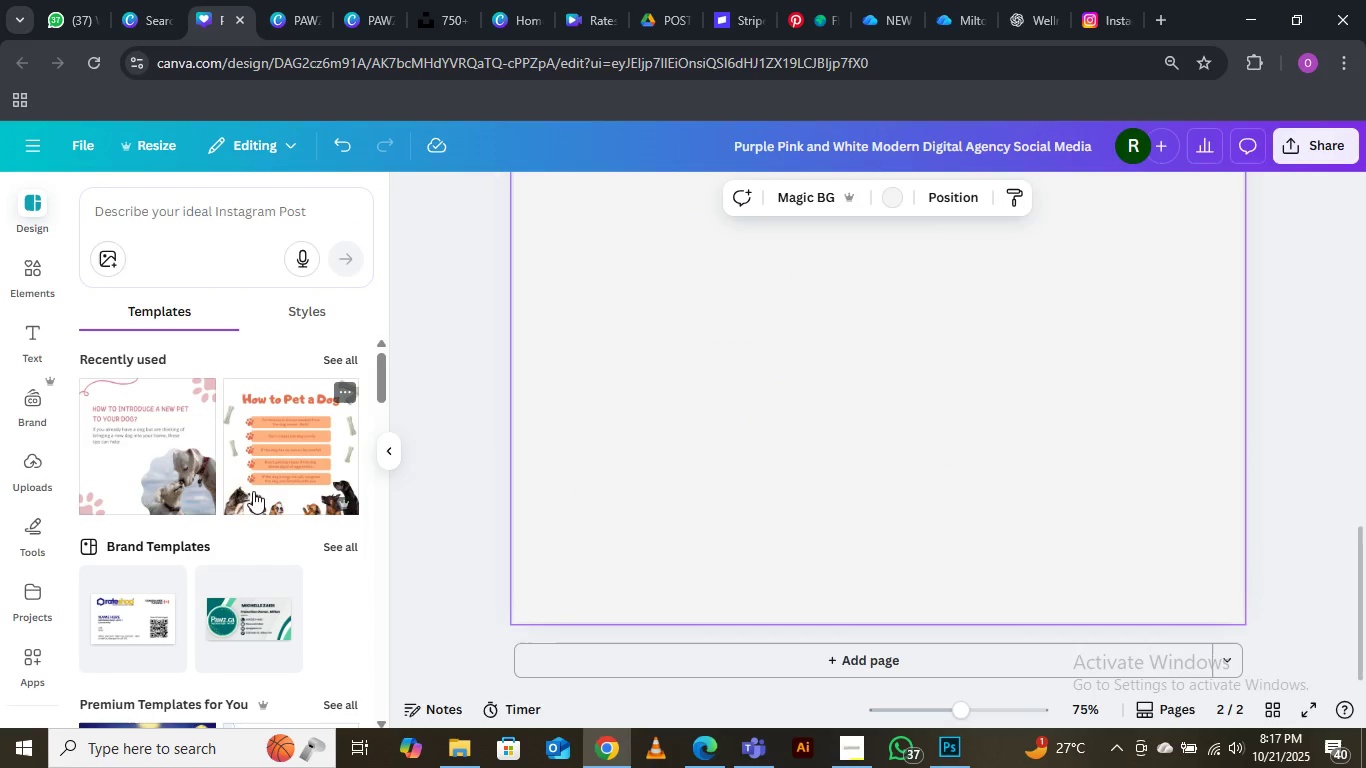 
scroll: coordinate [270, 551], scroll_direction: down, amount: 11.0
 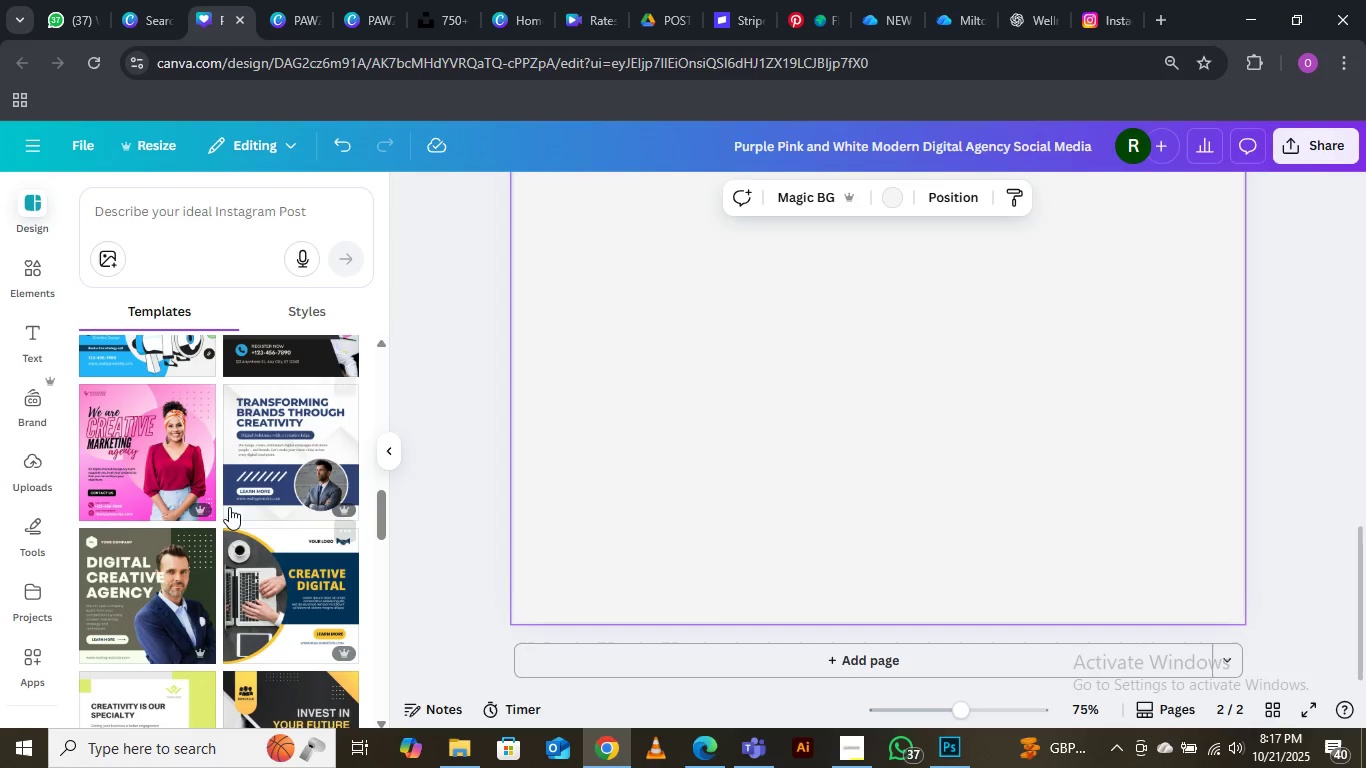 
mouse_move([243, 491])
 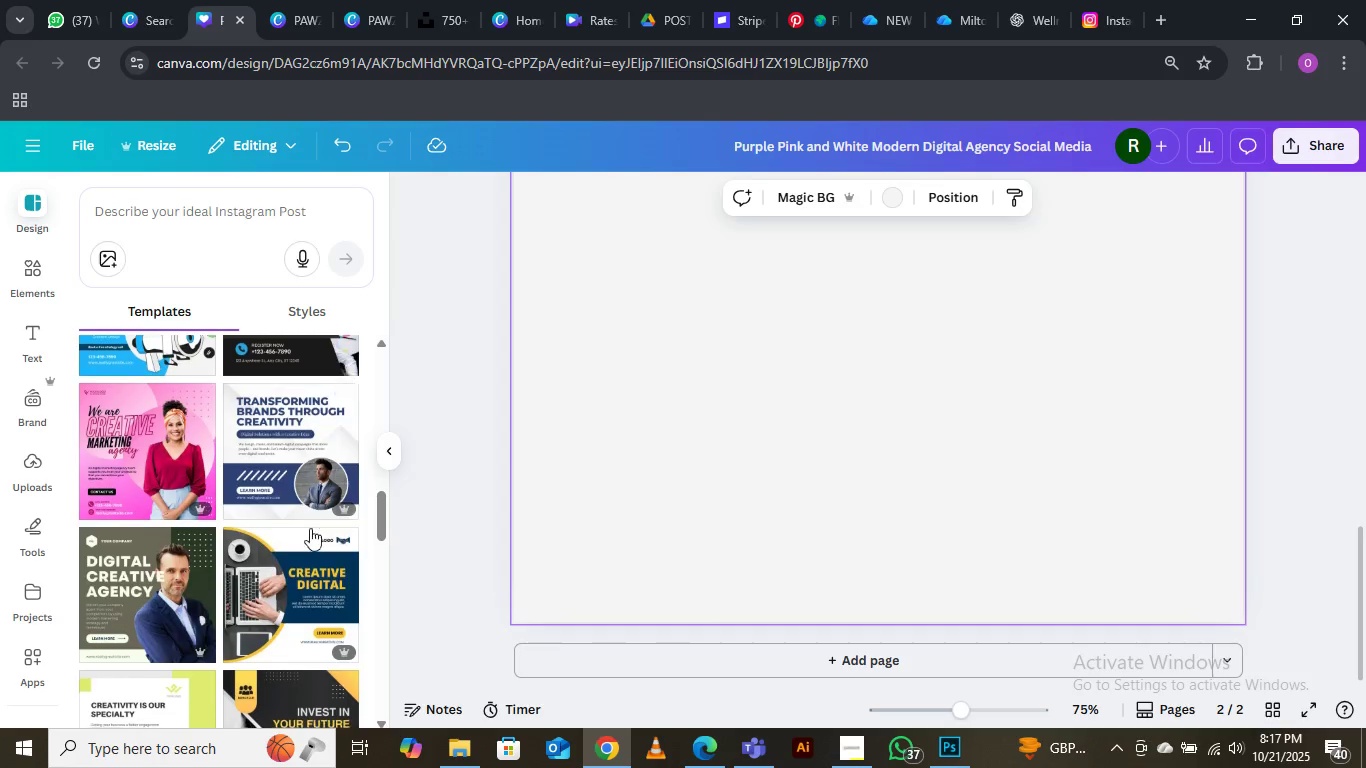 
scroll: coordinate [278, 487], scroll_direction: down, amount: 12.0
 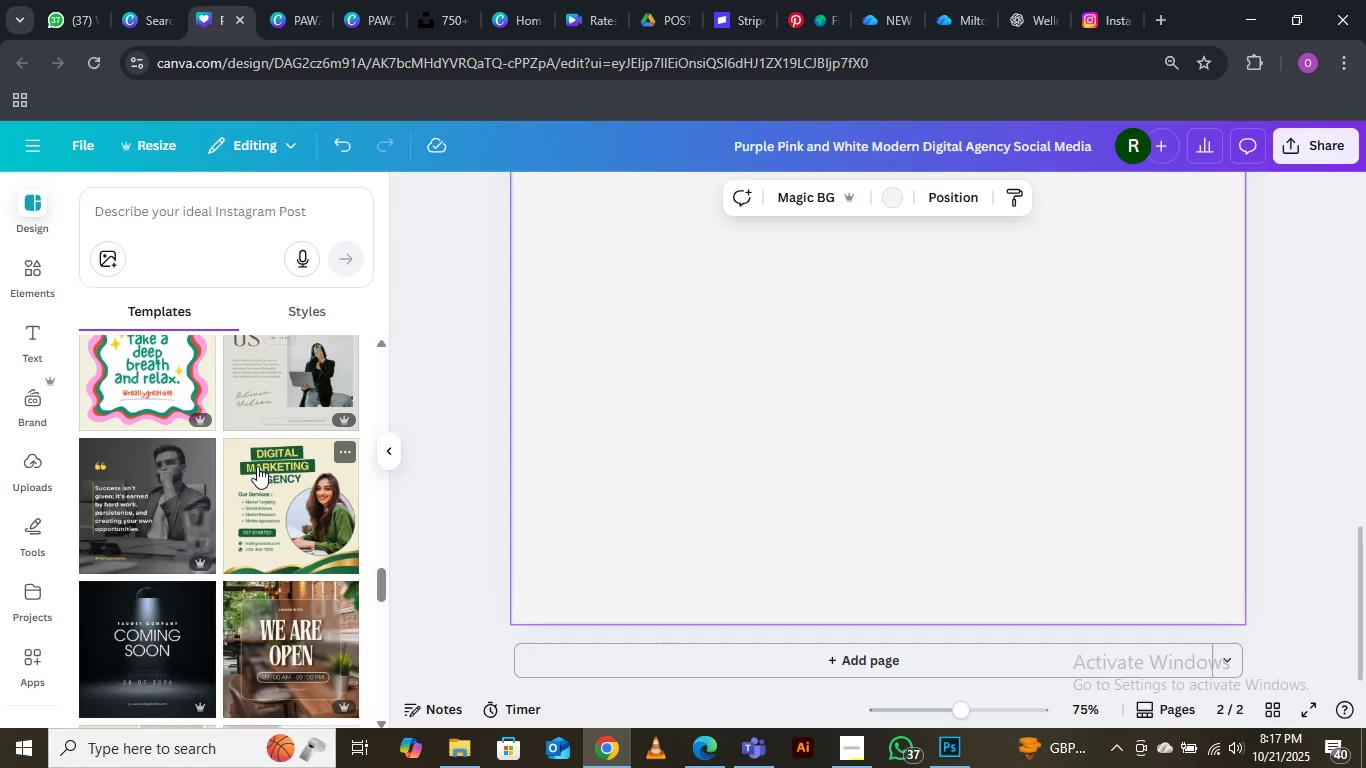 
scroll: coordinate [260, 458], scroll_direction: down, amount: 14.0
 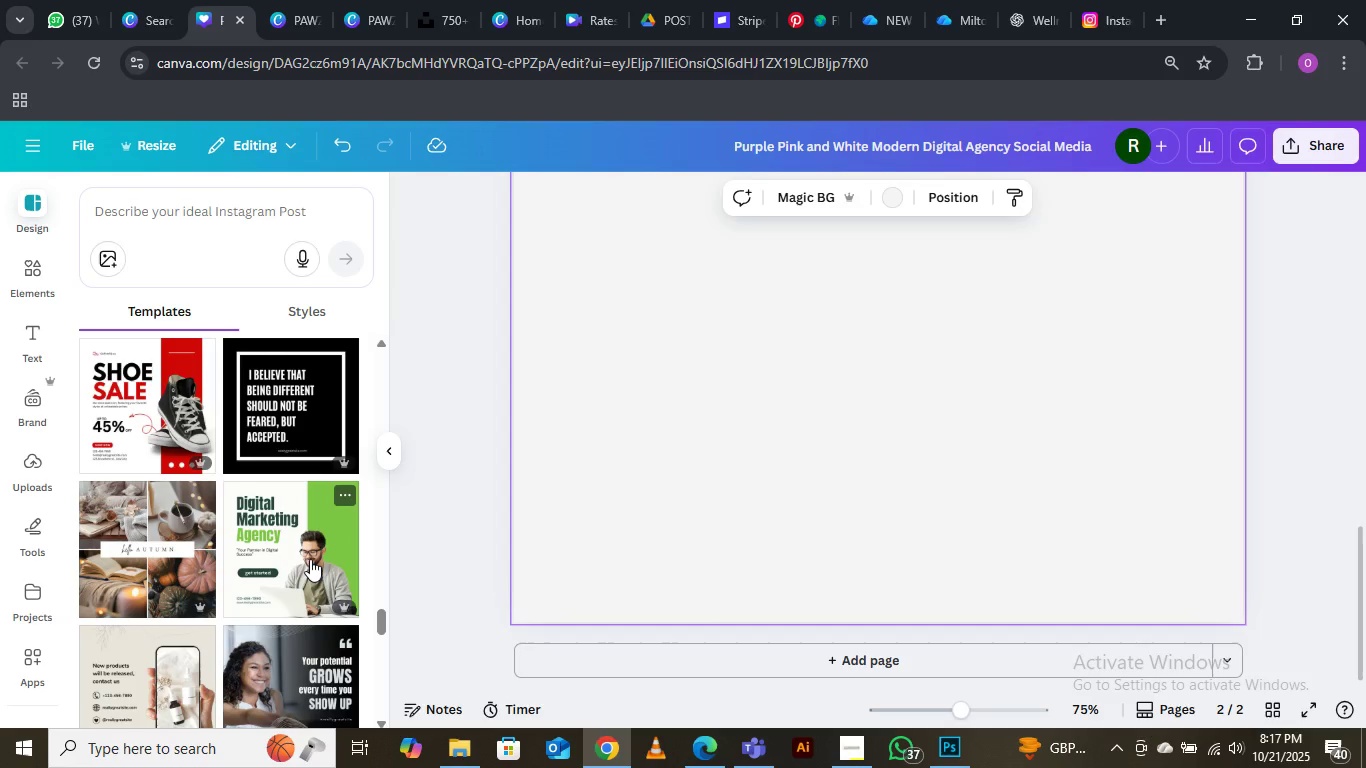 
left_click([310, 559])
 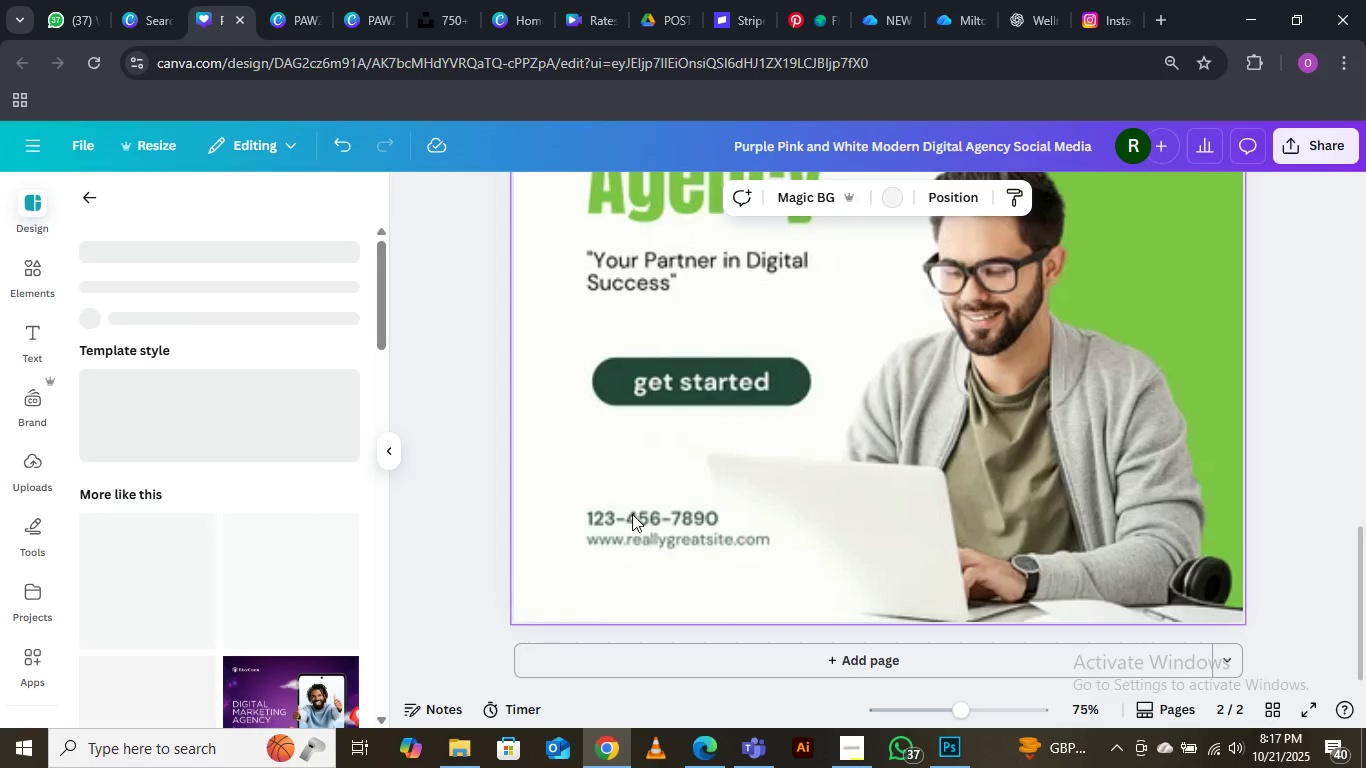 
scroll: coordinate [848, 475], scroll_direction: up, amount: 20.0
 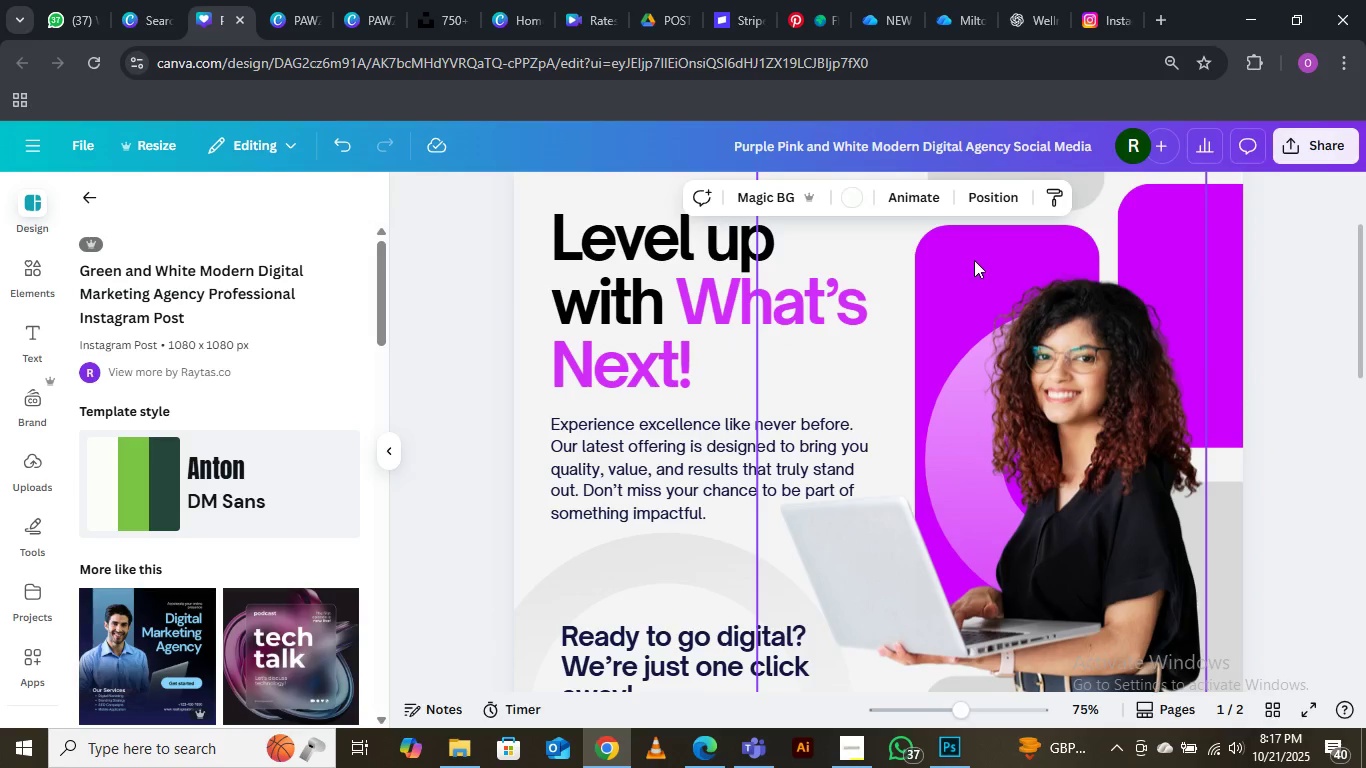 
left_click([974, 260])
 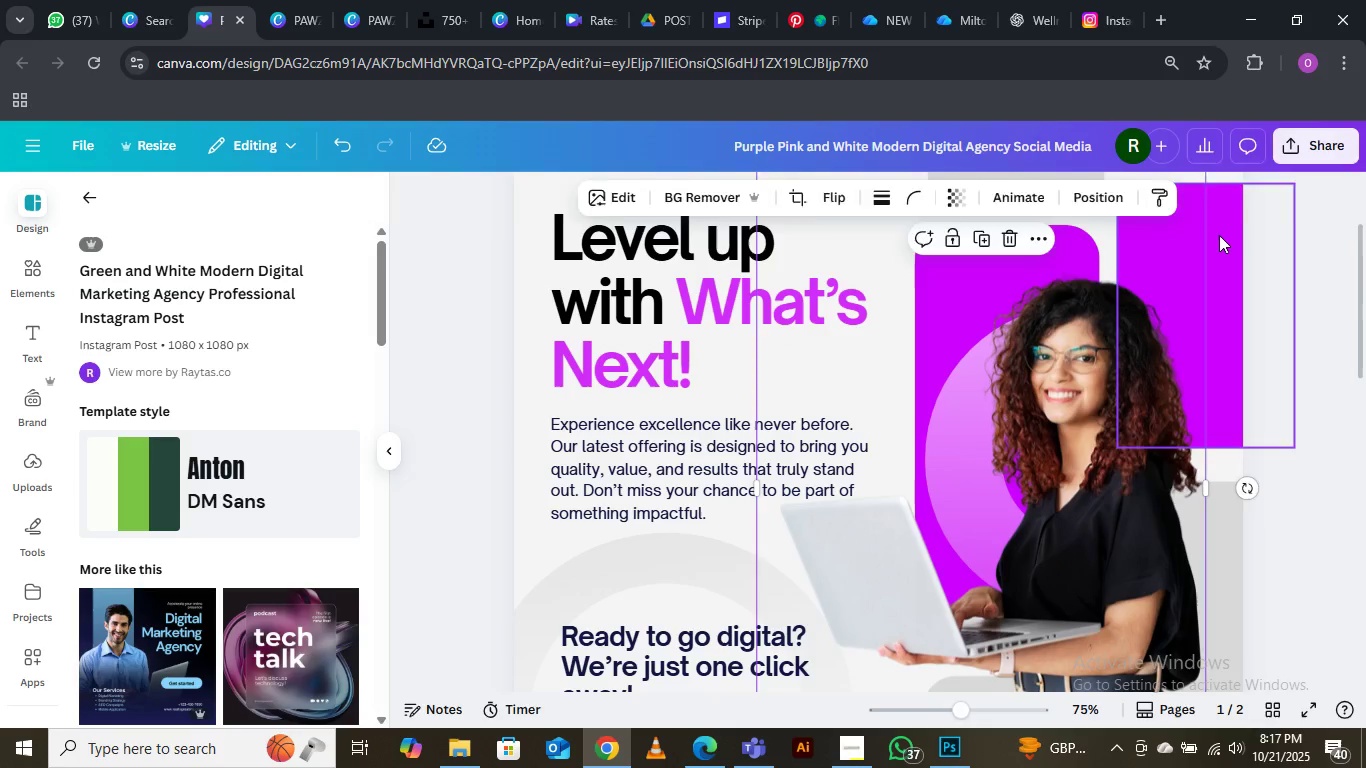 
left_click([1219, 235])
 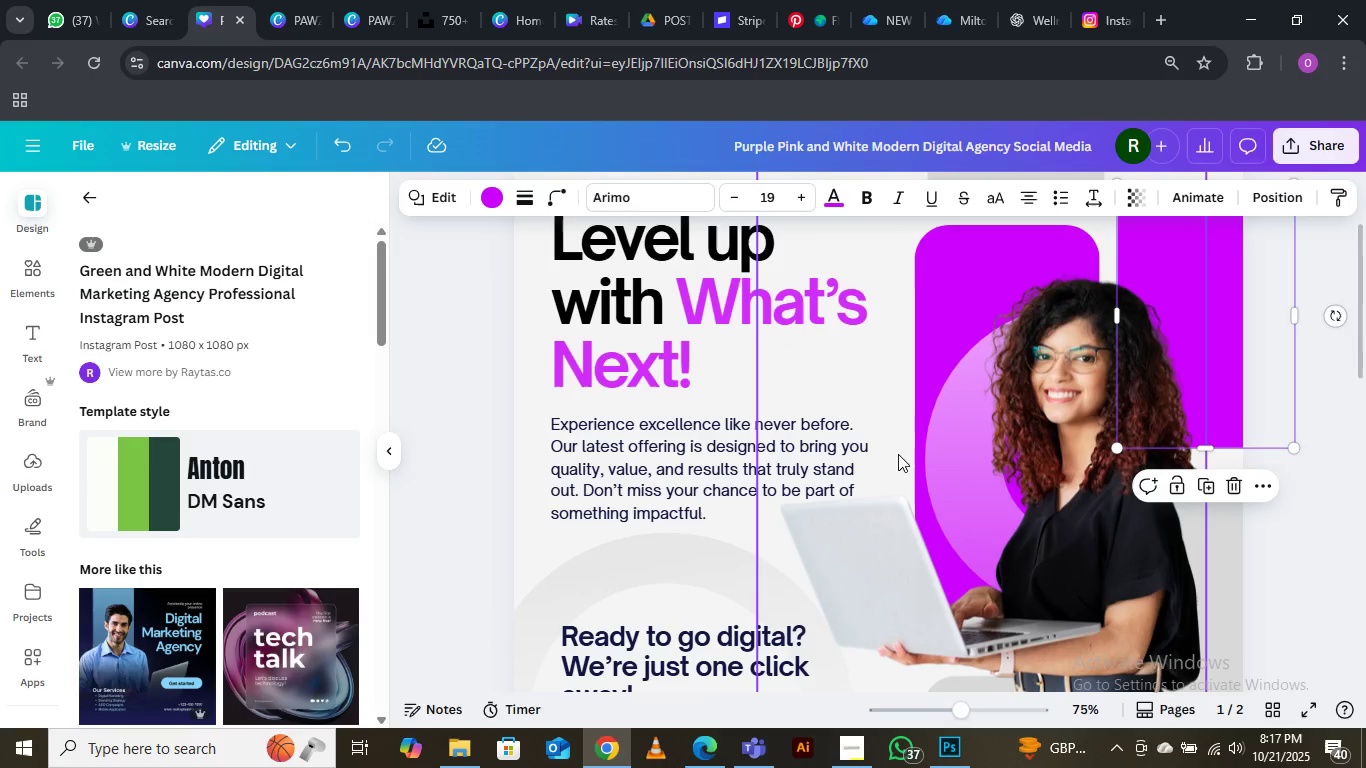 
key(Control+Minus)
 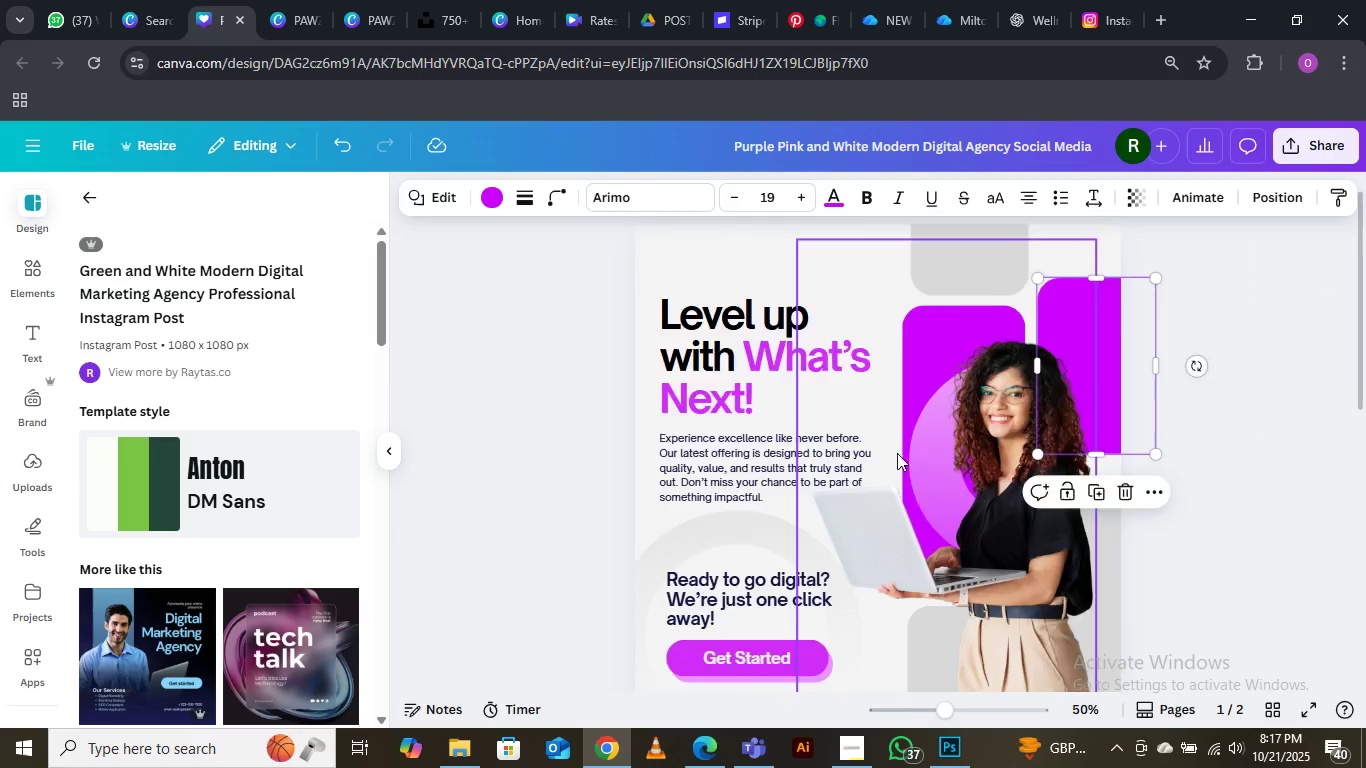 
key(Control+Minus)
 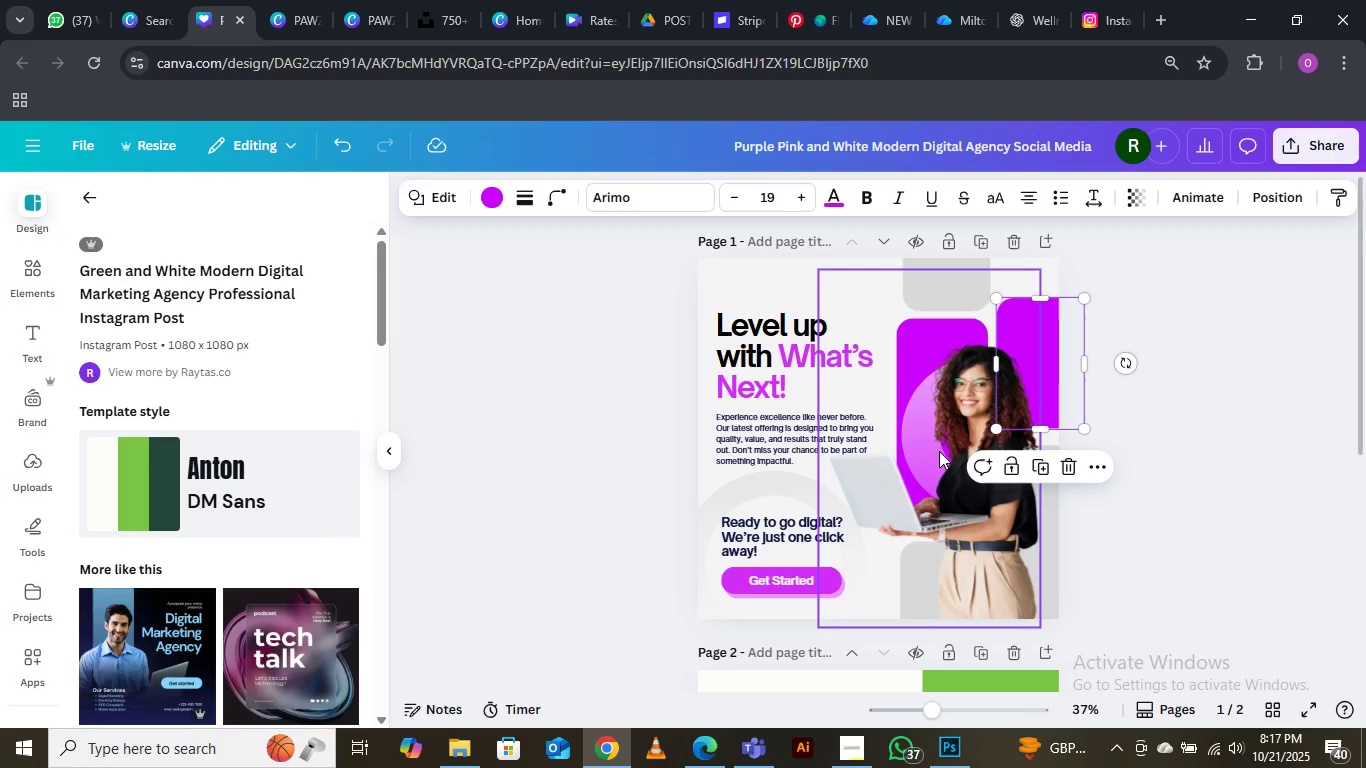 
scroll: coordinate [924, 526], scroll_direction: down, amount: 1.0
 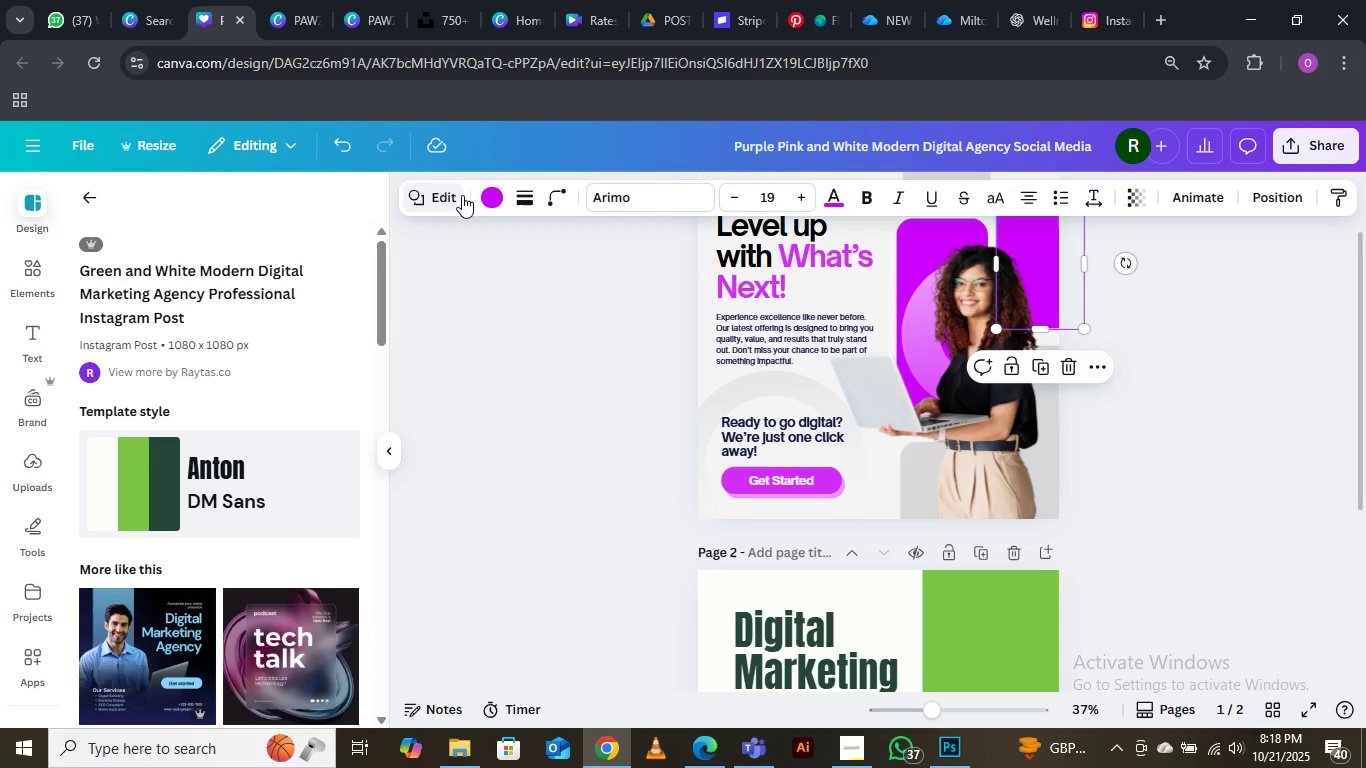 
left_click([485, 200])
 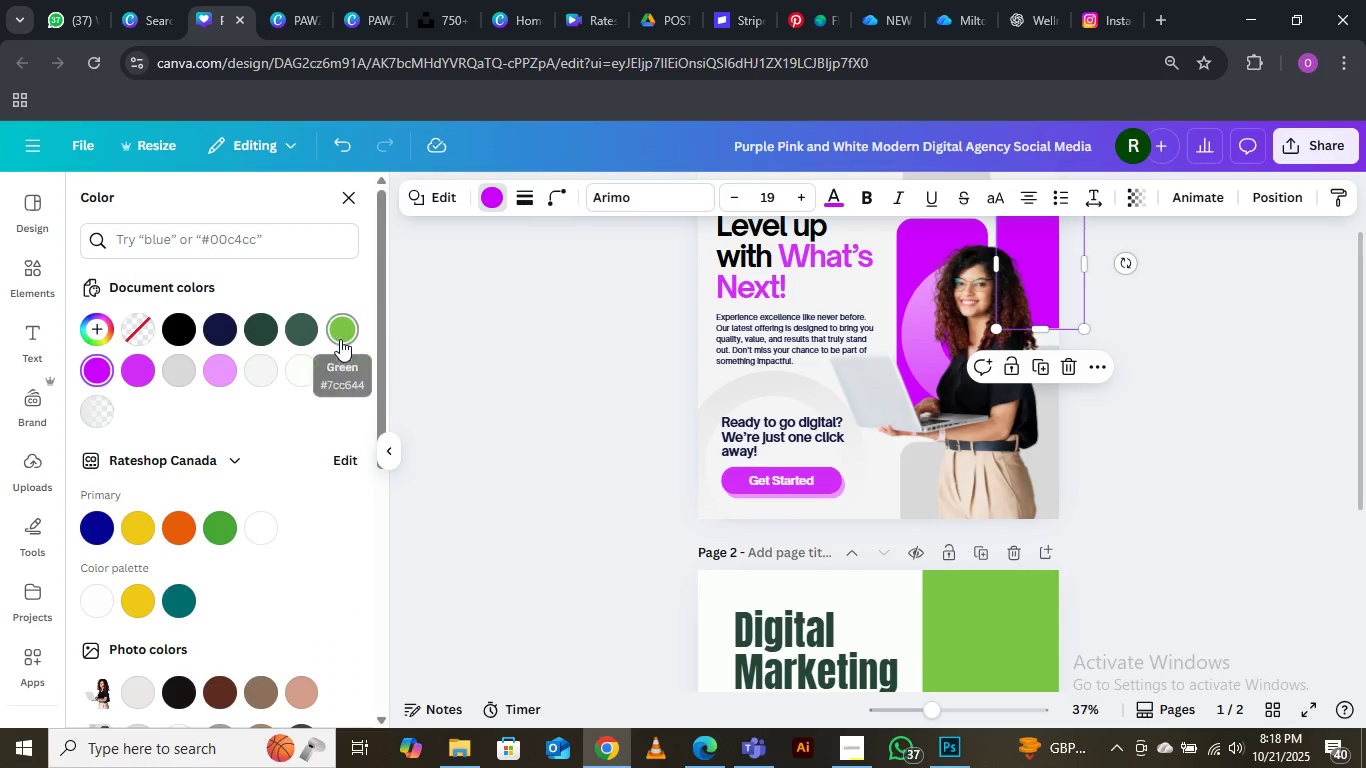 
left_click([340, 335])
 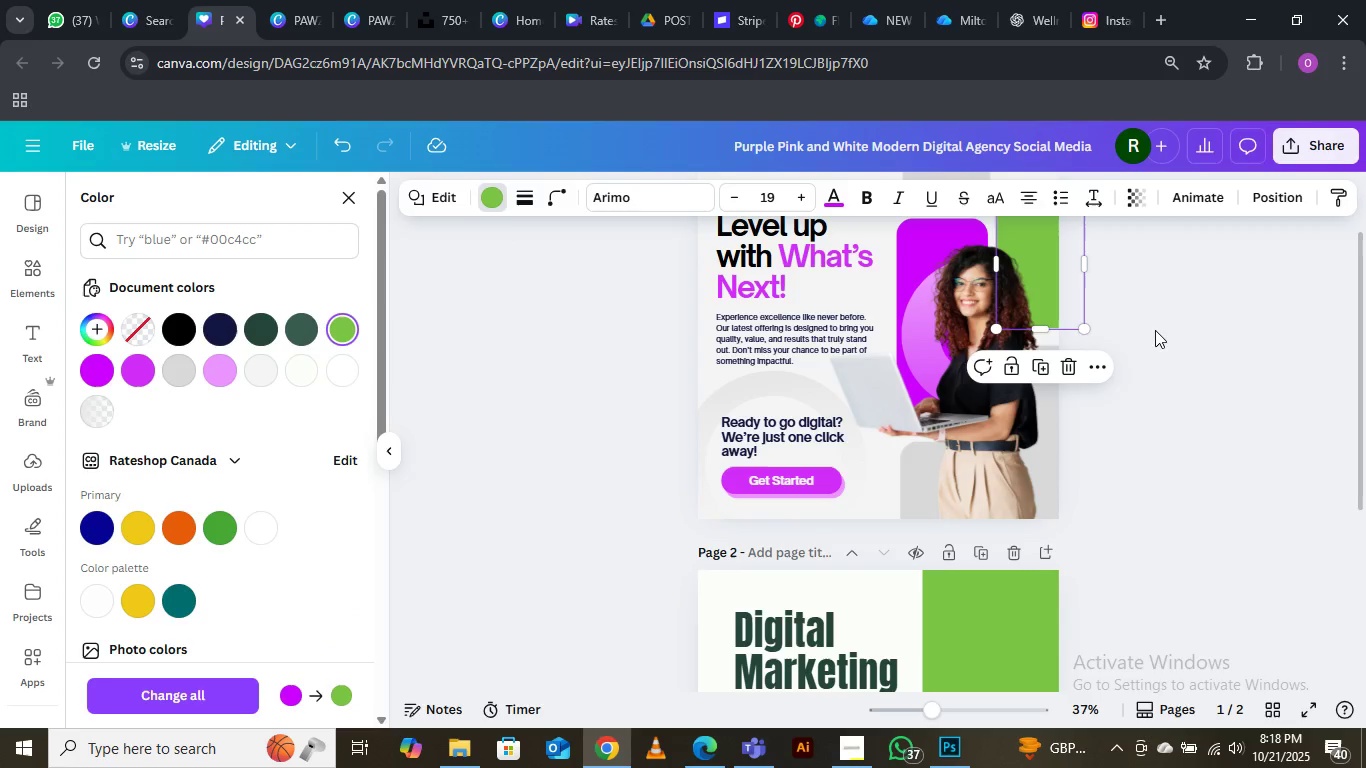 
left_click([1213, 349])
 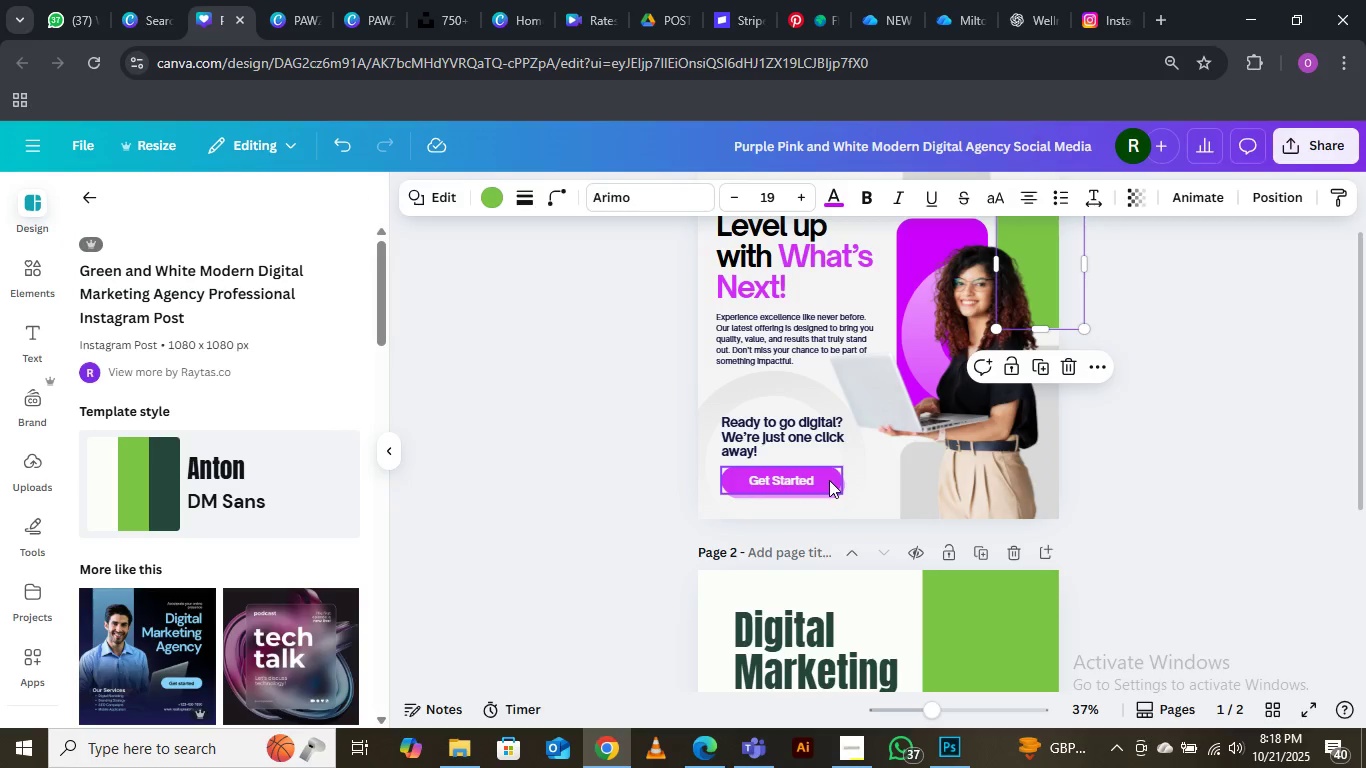 
left_click([830, 480])
 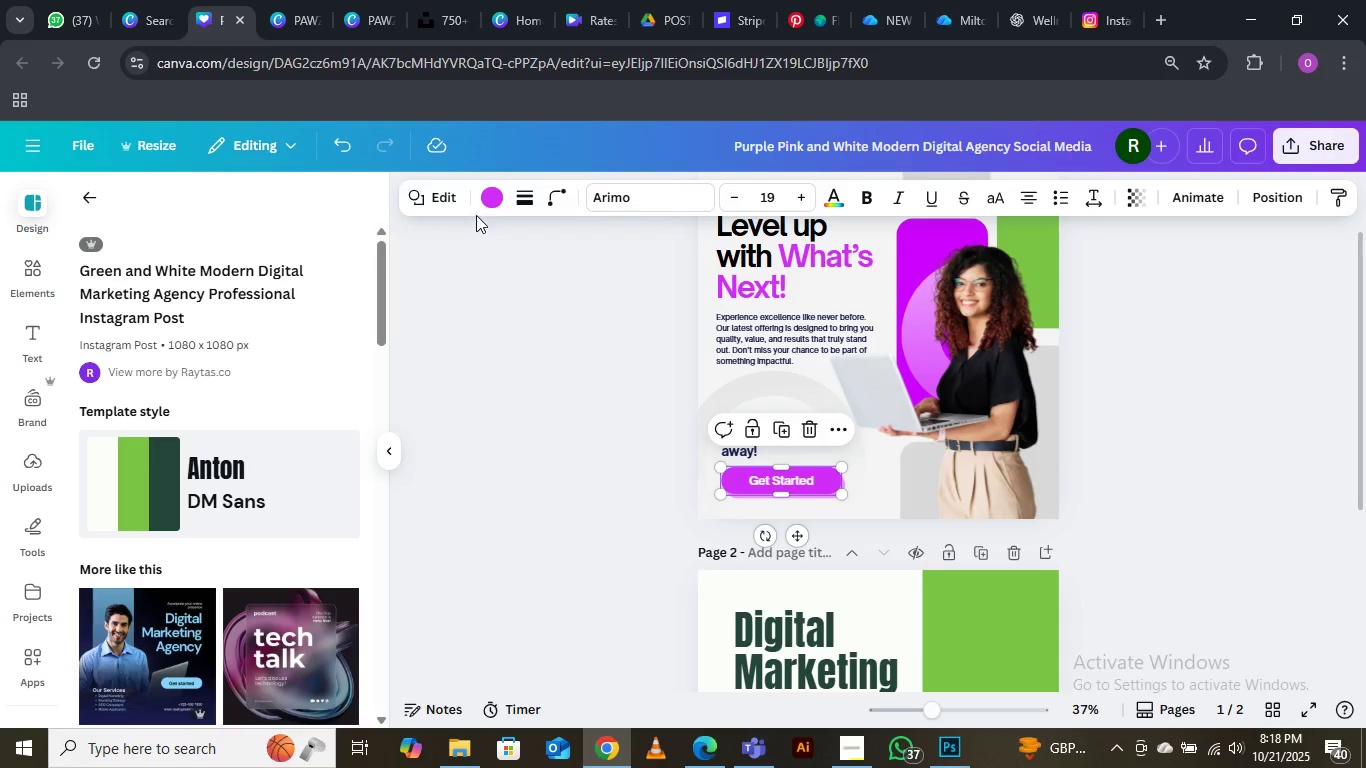 
left_click([490, 202])
 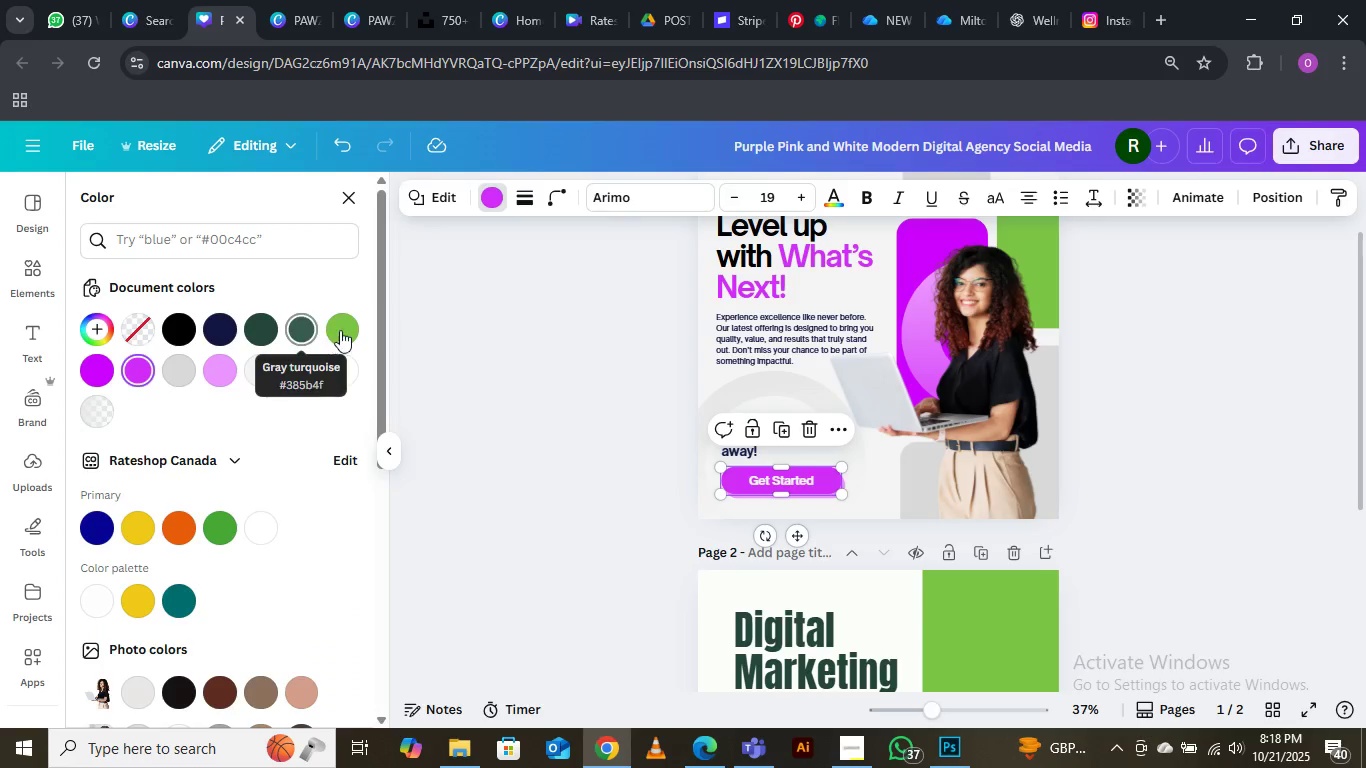 
left_click([347, 329])
 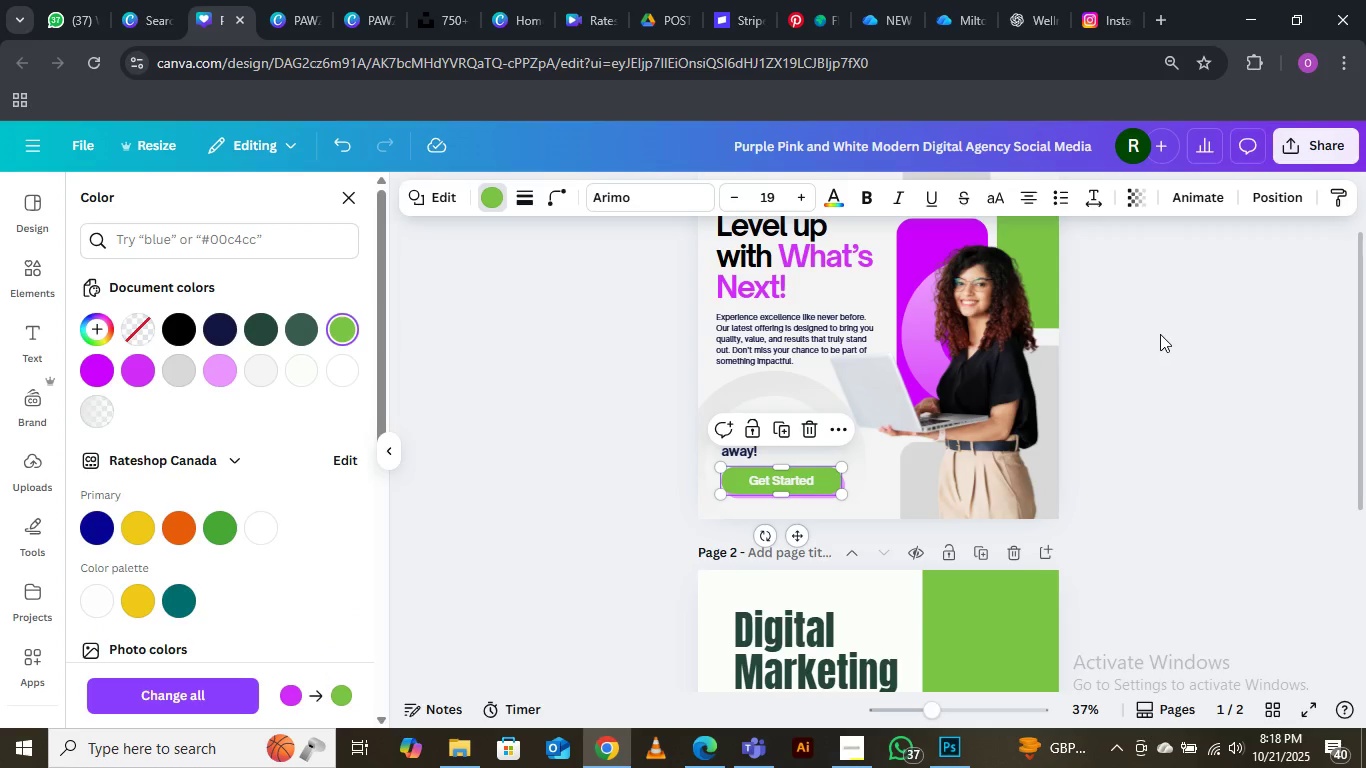 
left_click([1160, 334])
 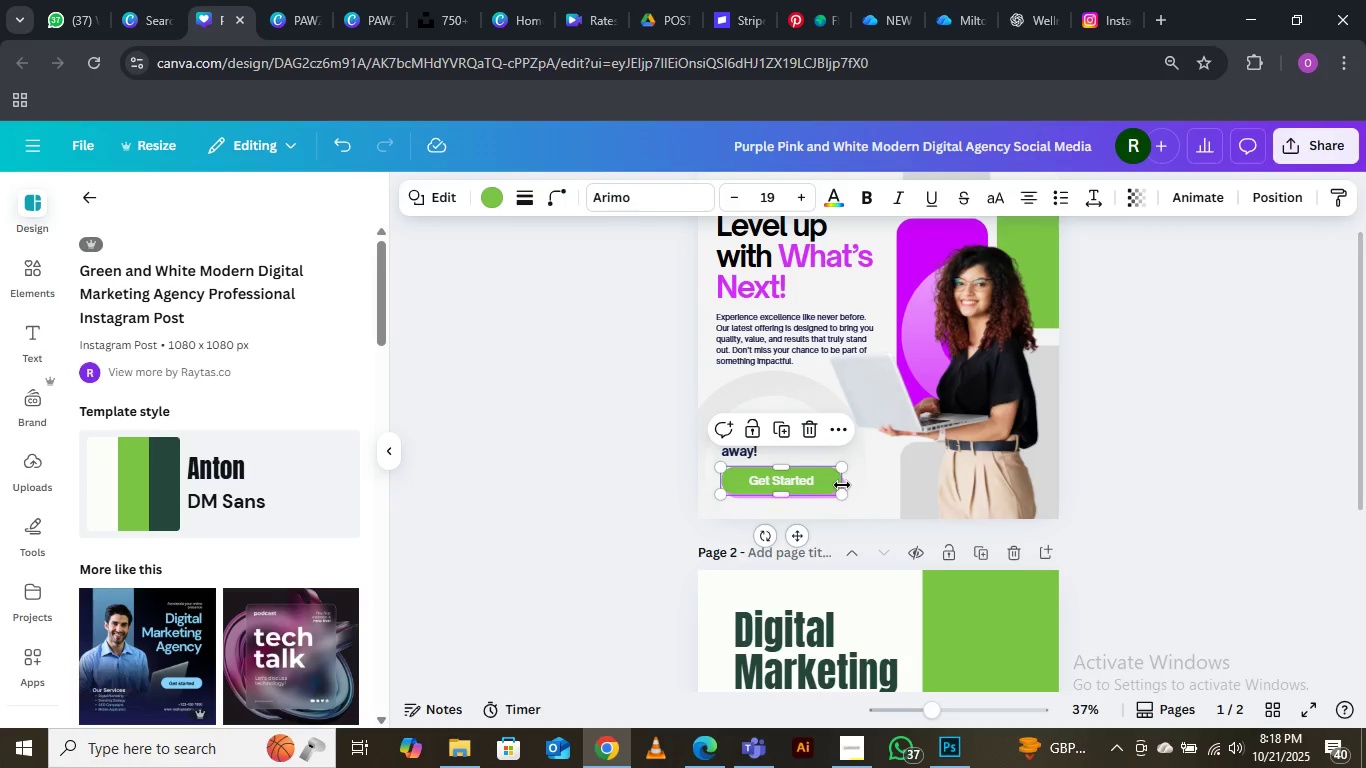 
left_click([636, 471])
 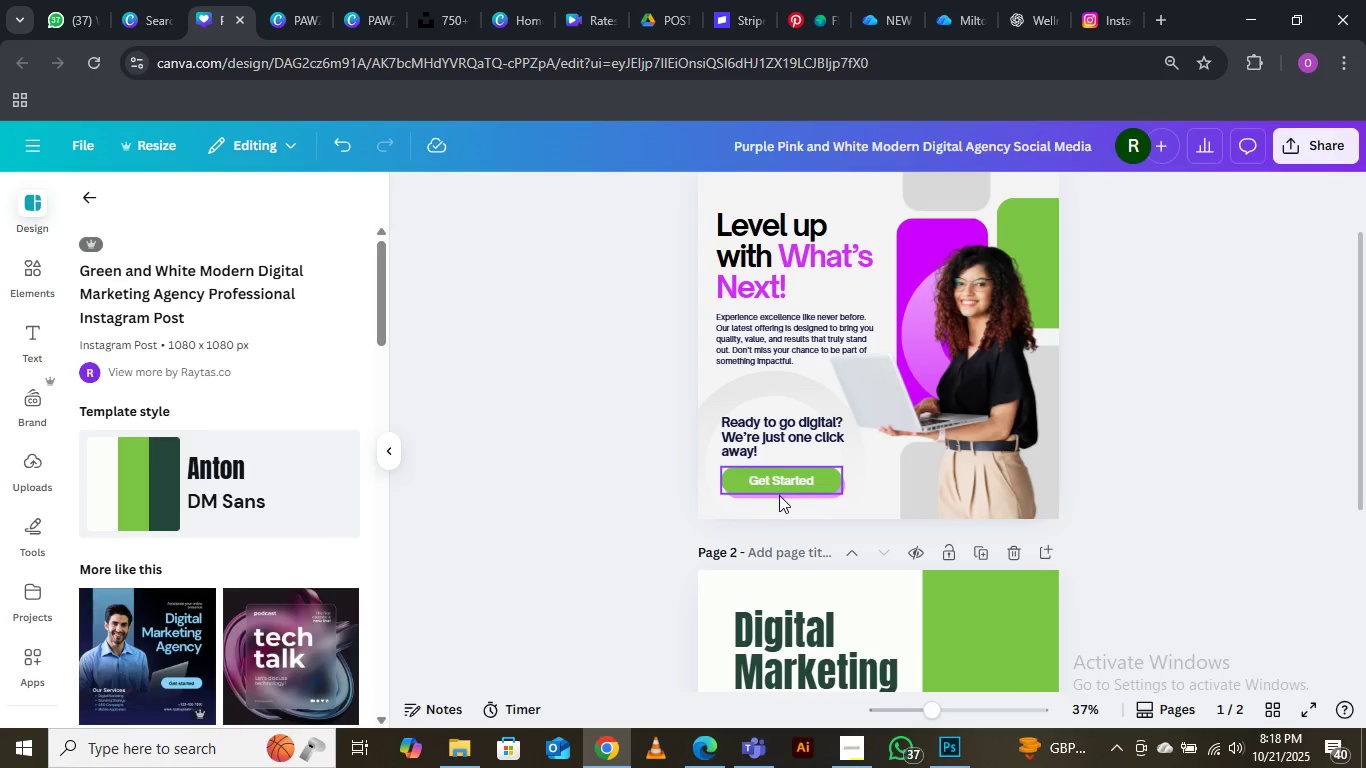 
left_click([780, 495])
 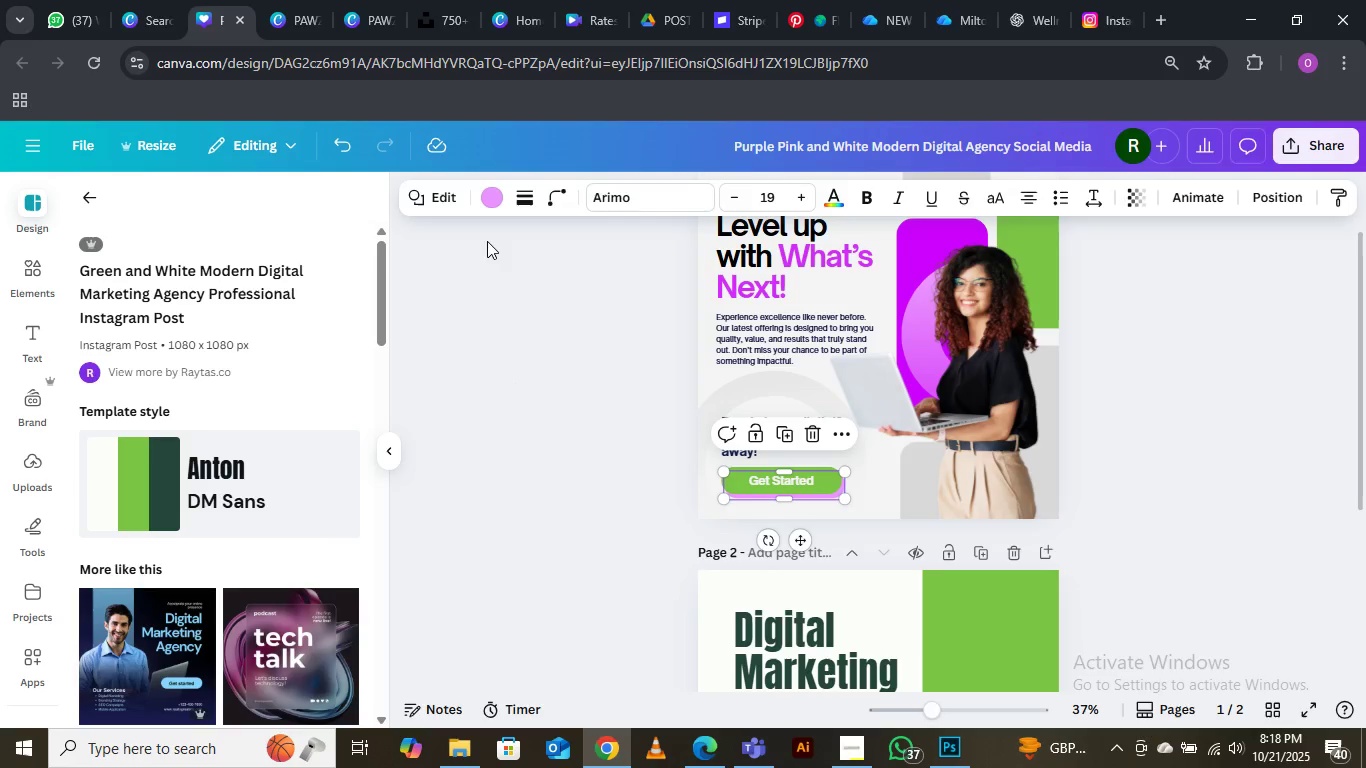 
left_click([491, 197])
 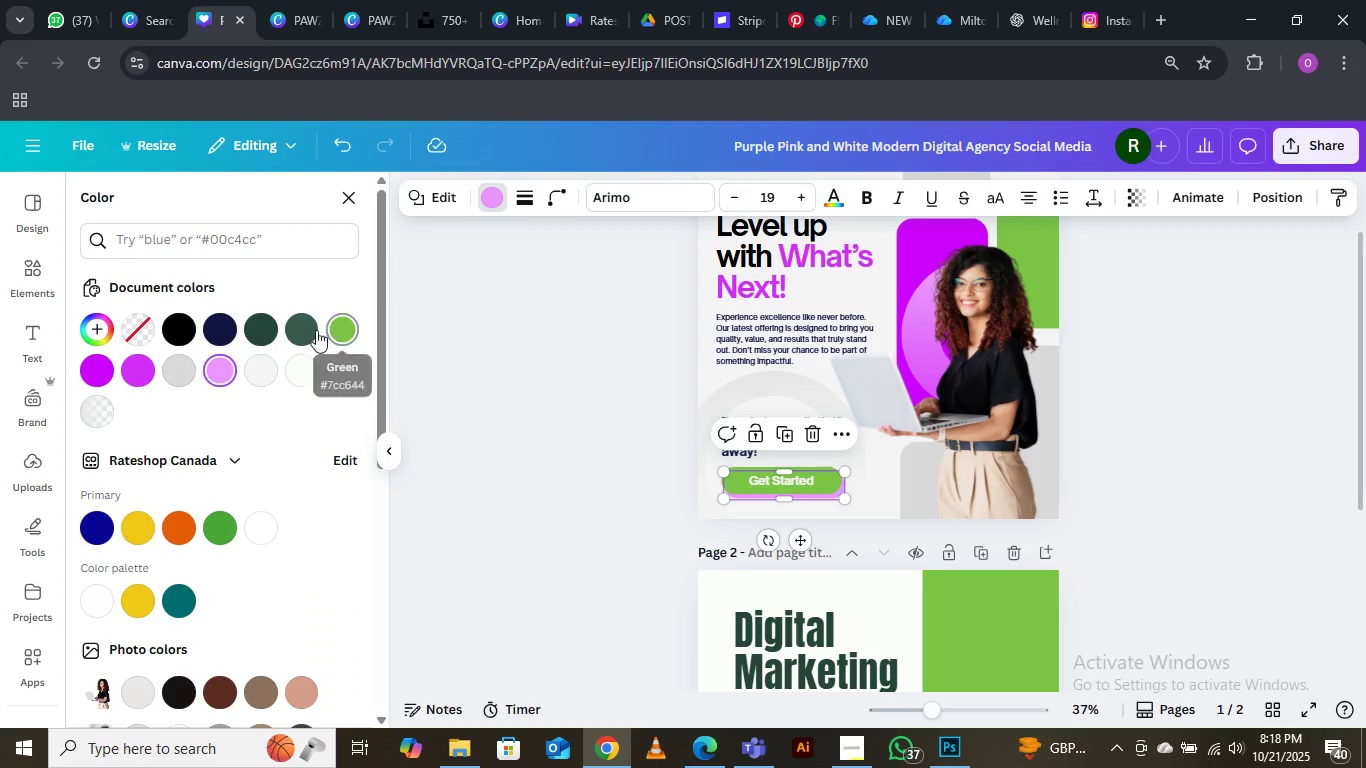 
left_click([307, 325])
 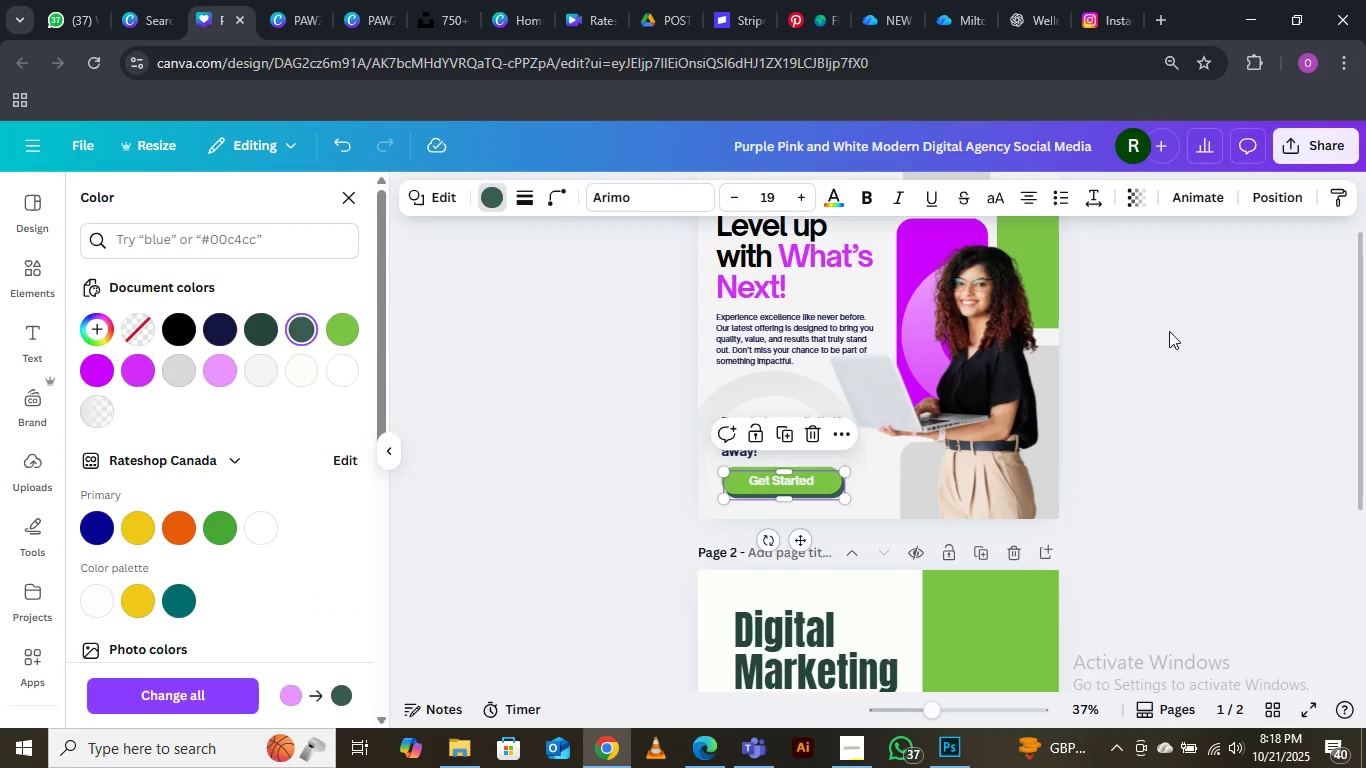 
left_click([1182, 327])
 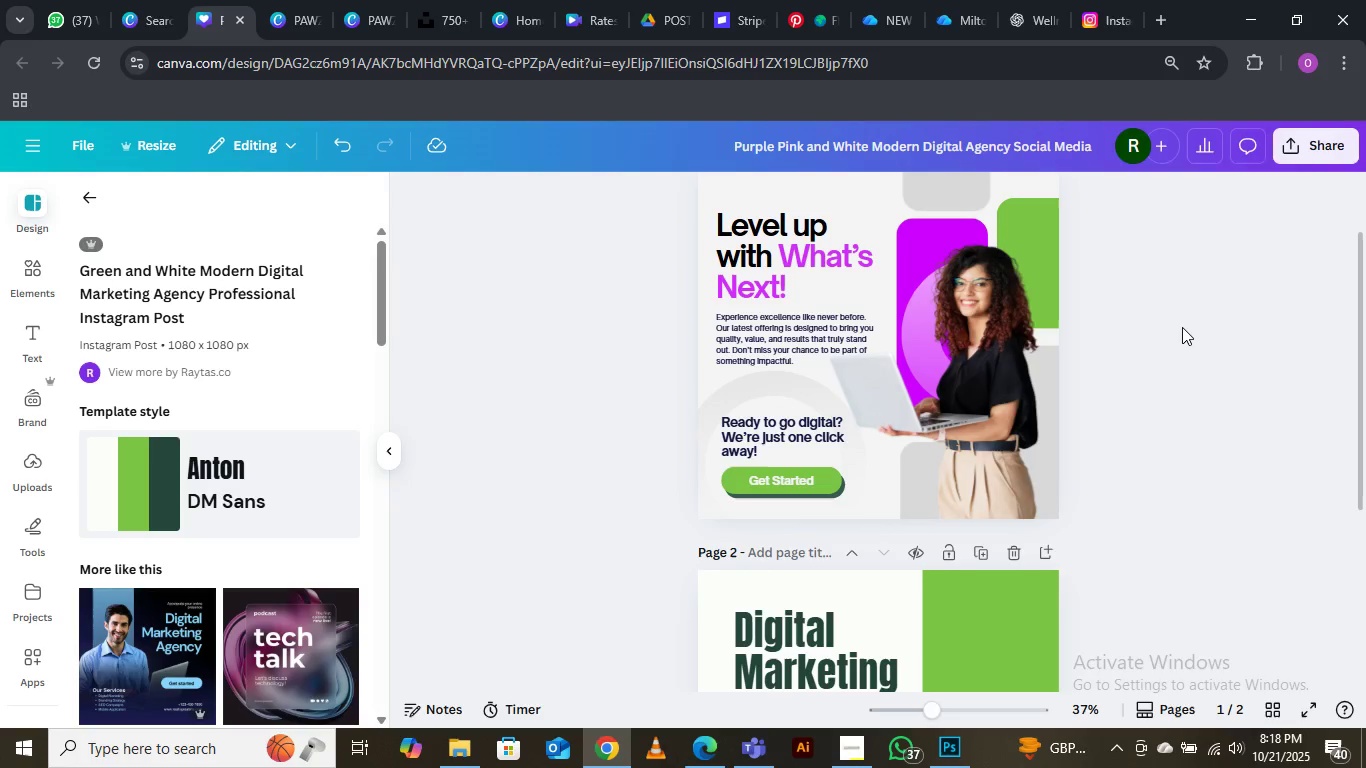 
left_click([1182, 327])
 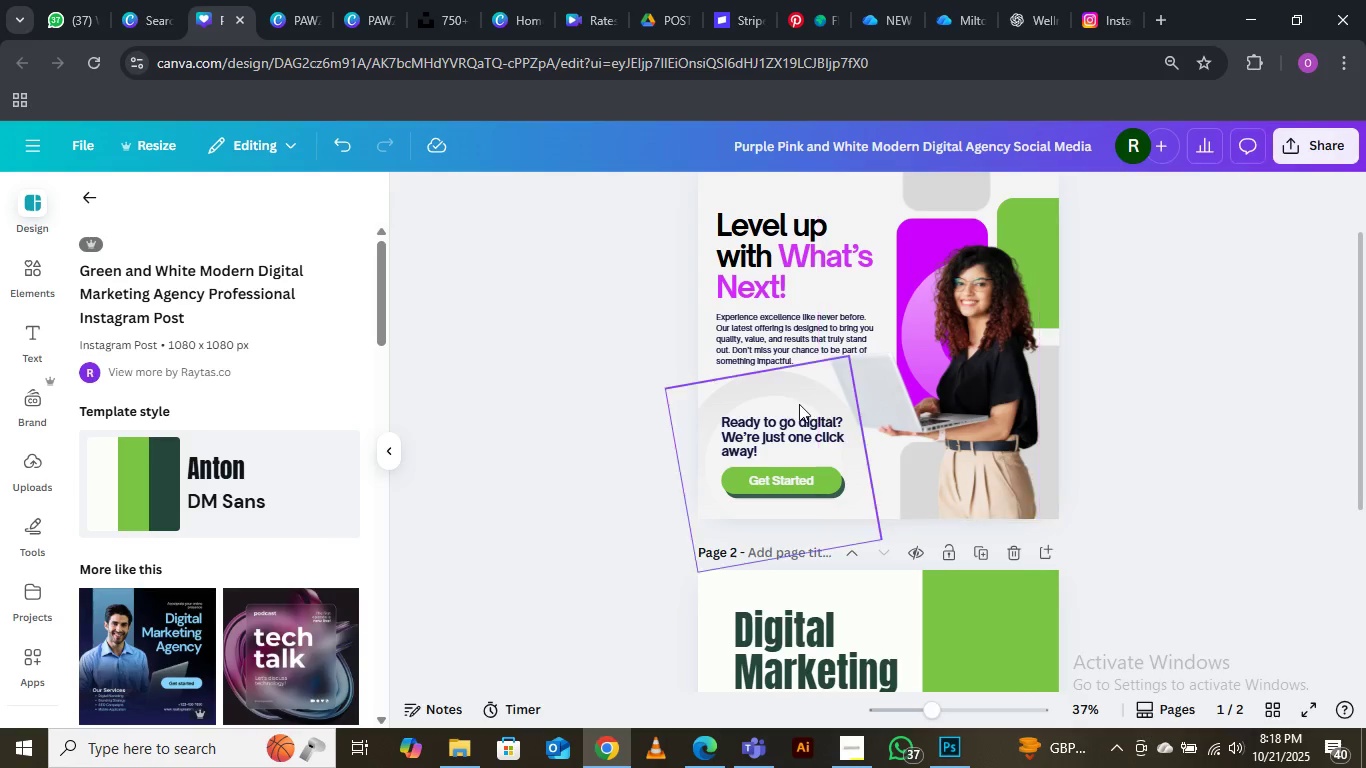 
left_click([792, 432])
 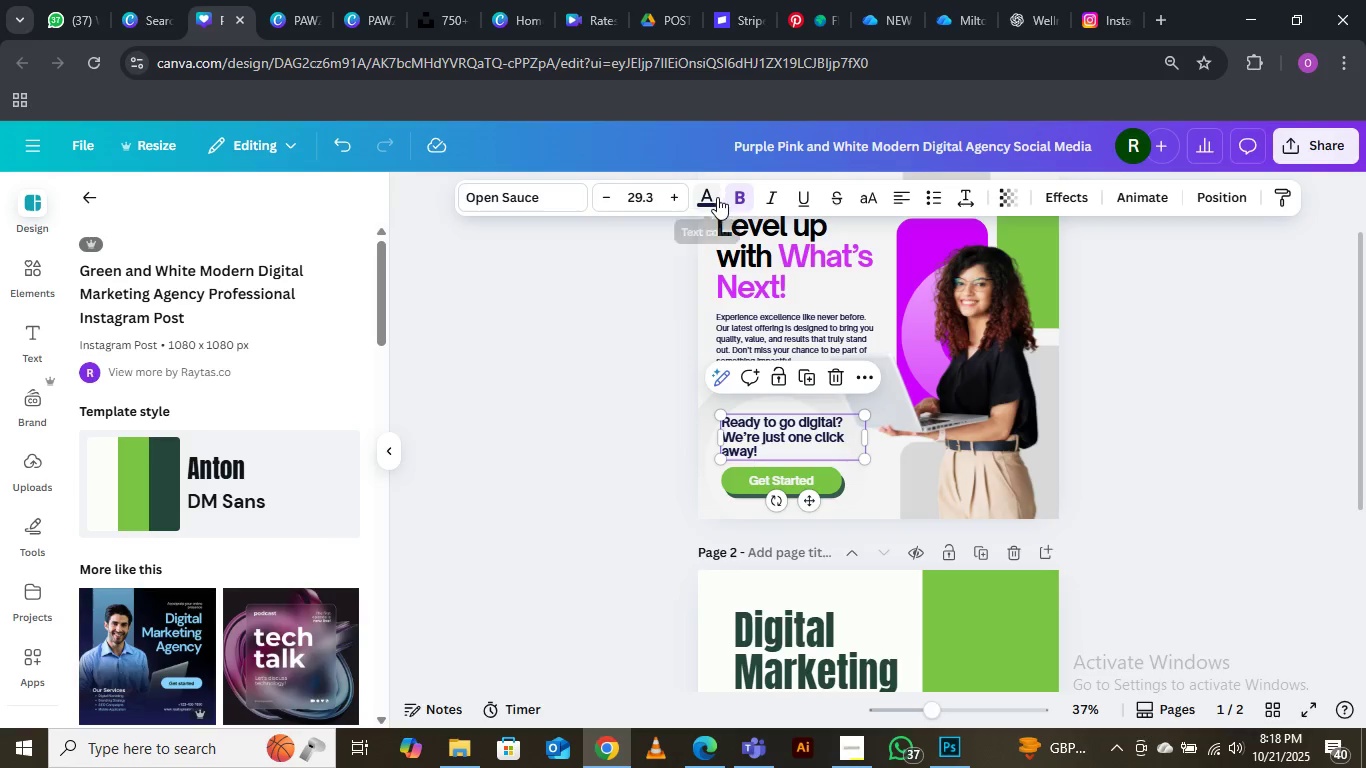 
left_click([717, 197])
 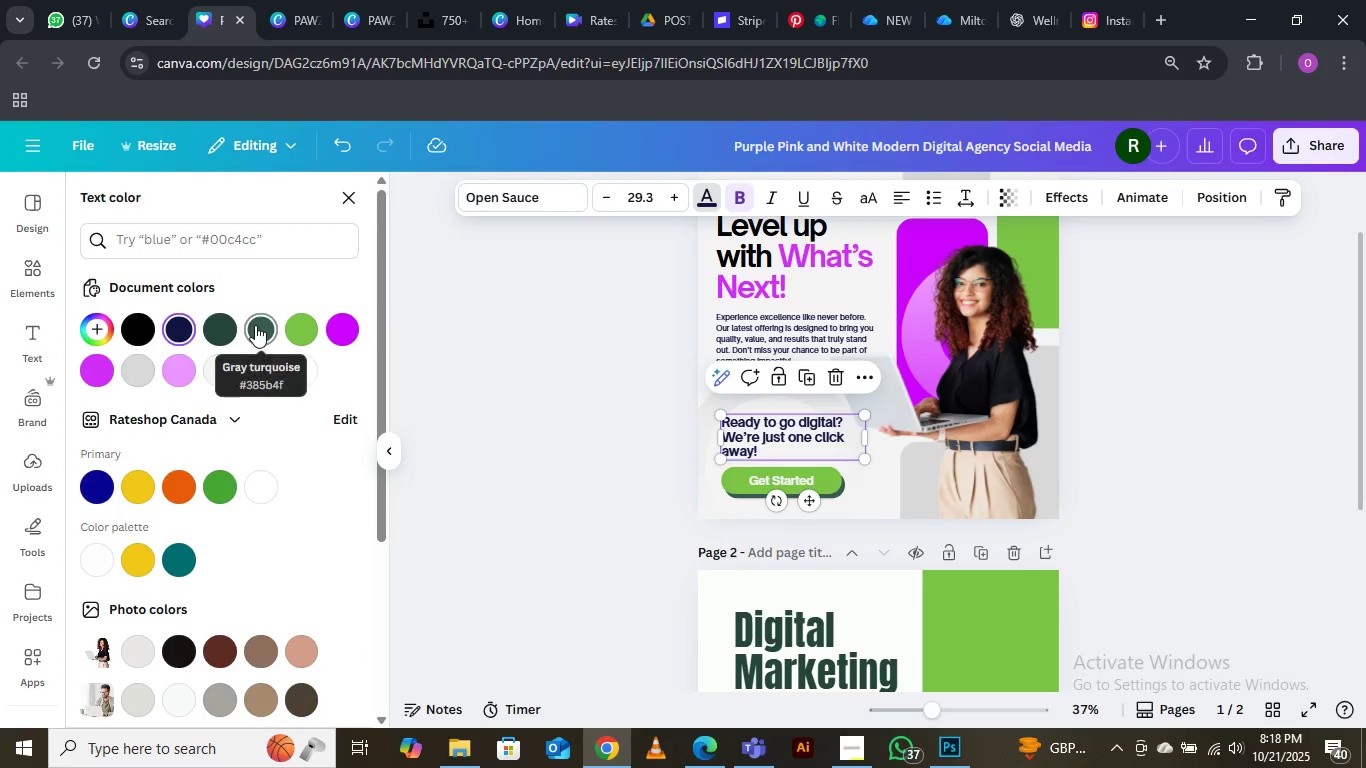 
left_click([255, 325])
 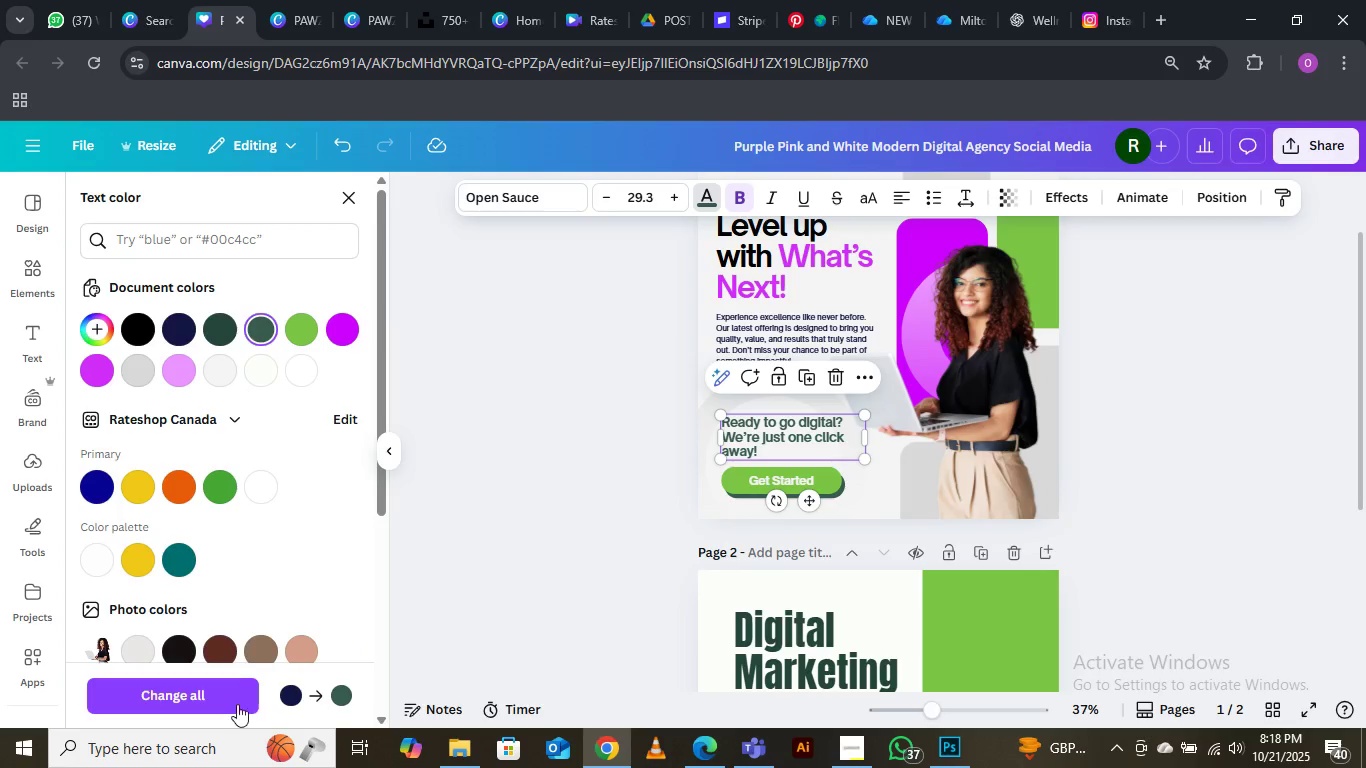 
left_click([209, 699])
 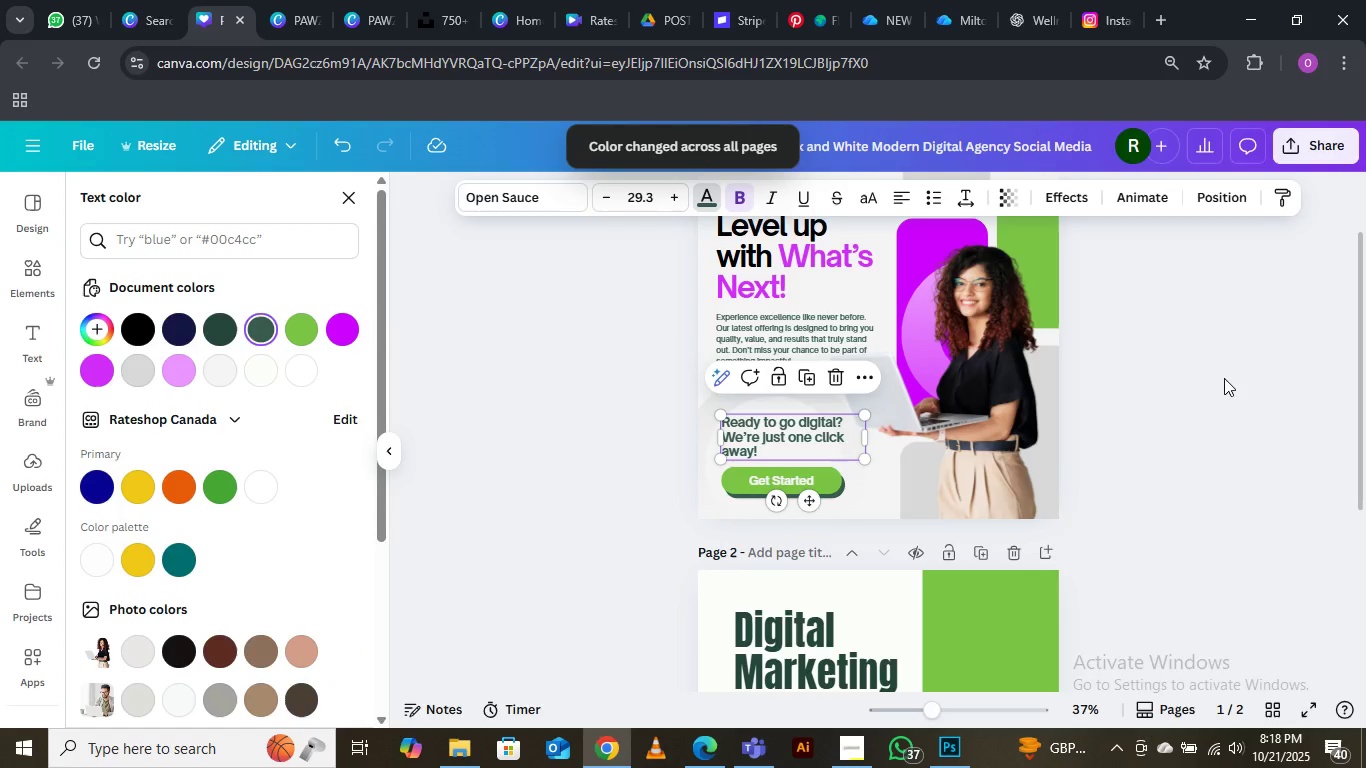 
left_click([1224, 378])